 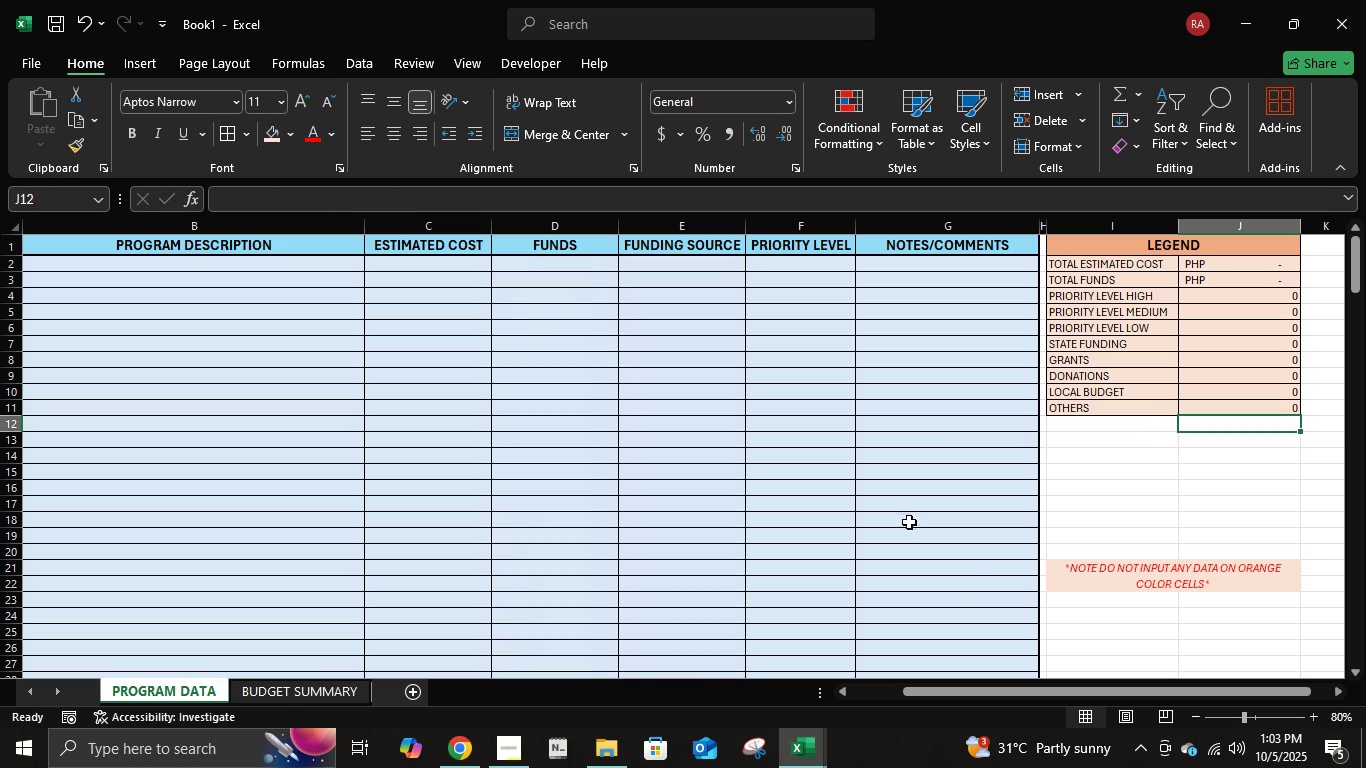 
left_click([278, 705])
 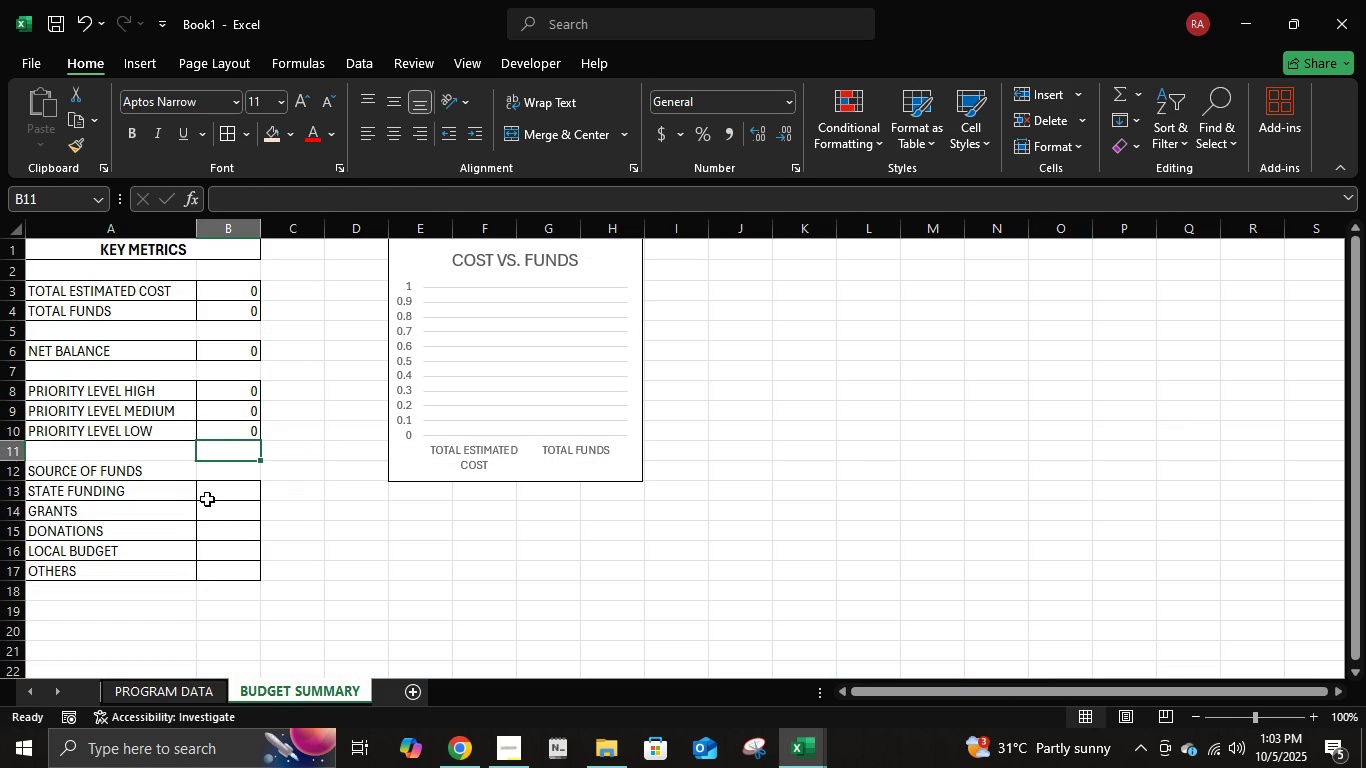 
left_click([210, 497])
 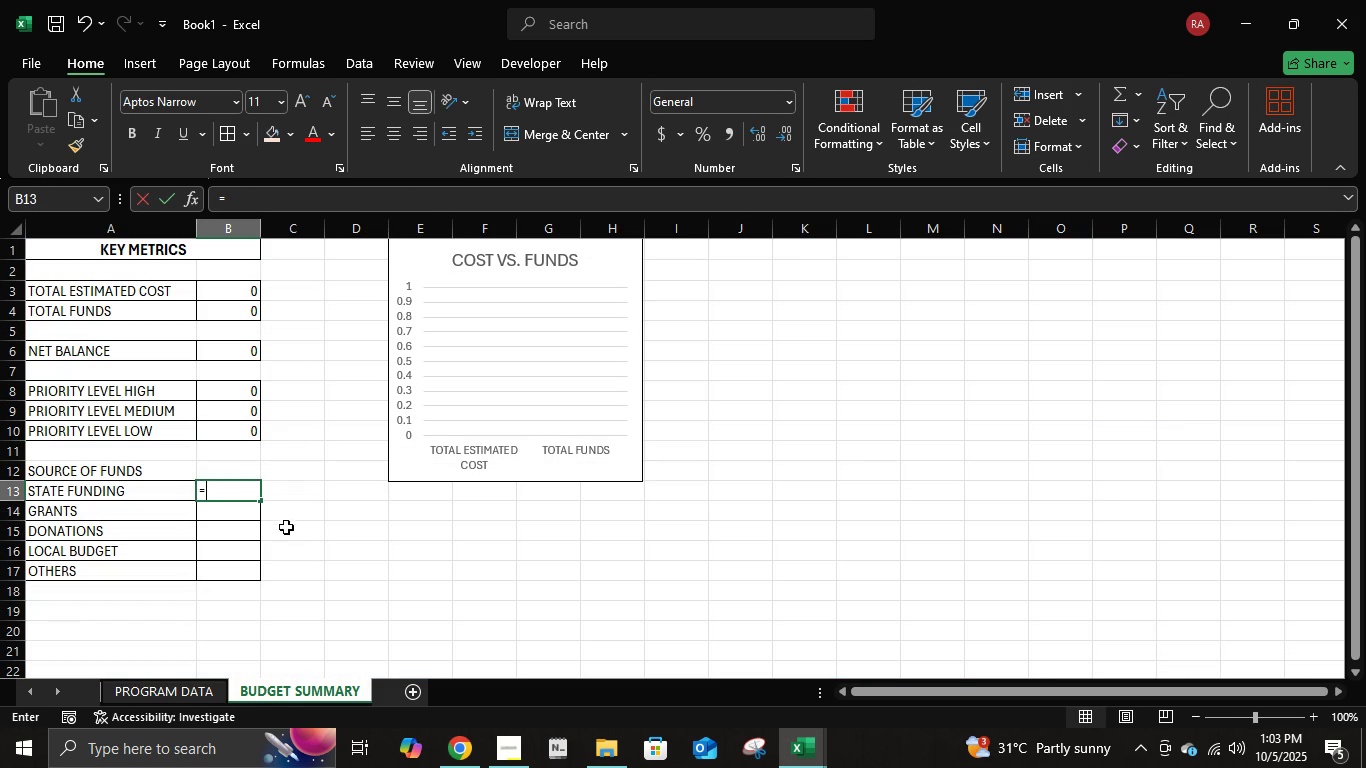 
key(Equal)
 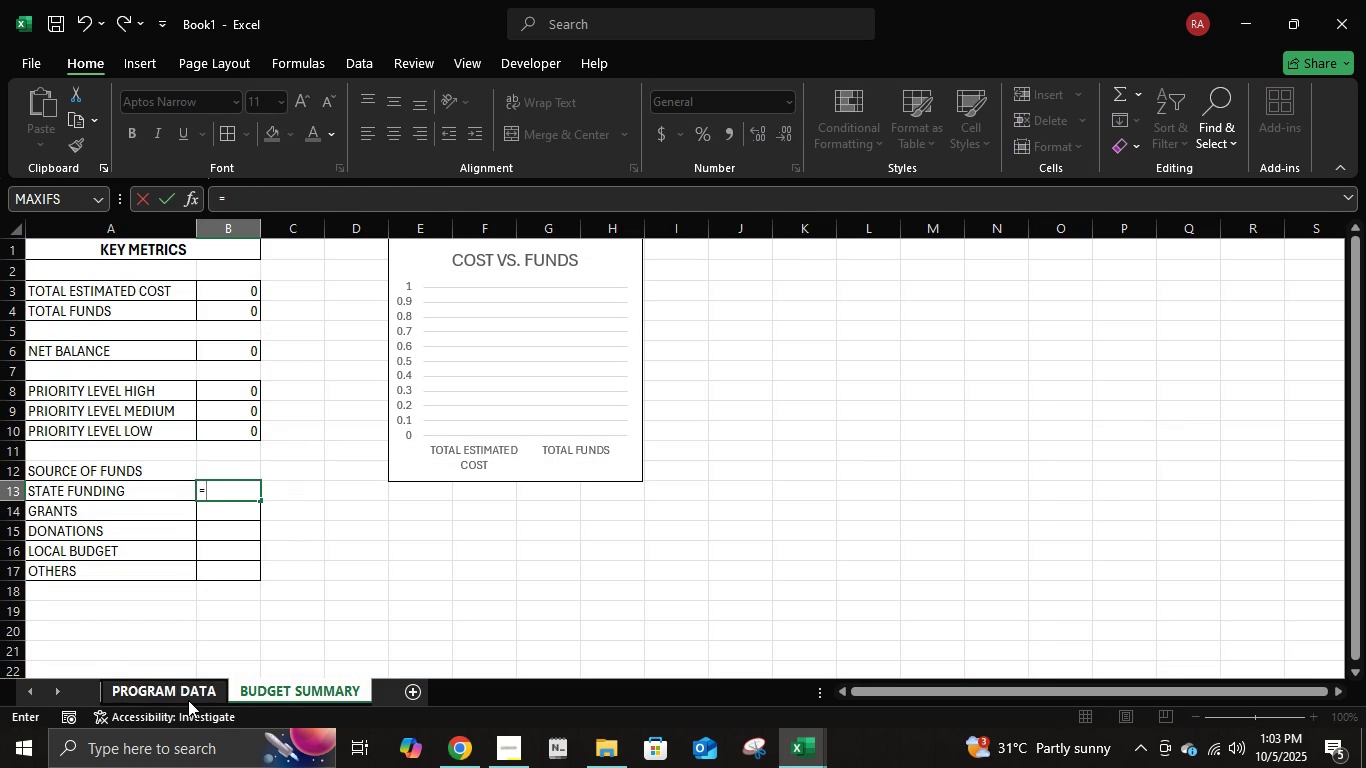 
double_click([188, 700])
 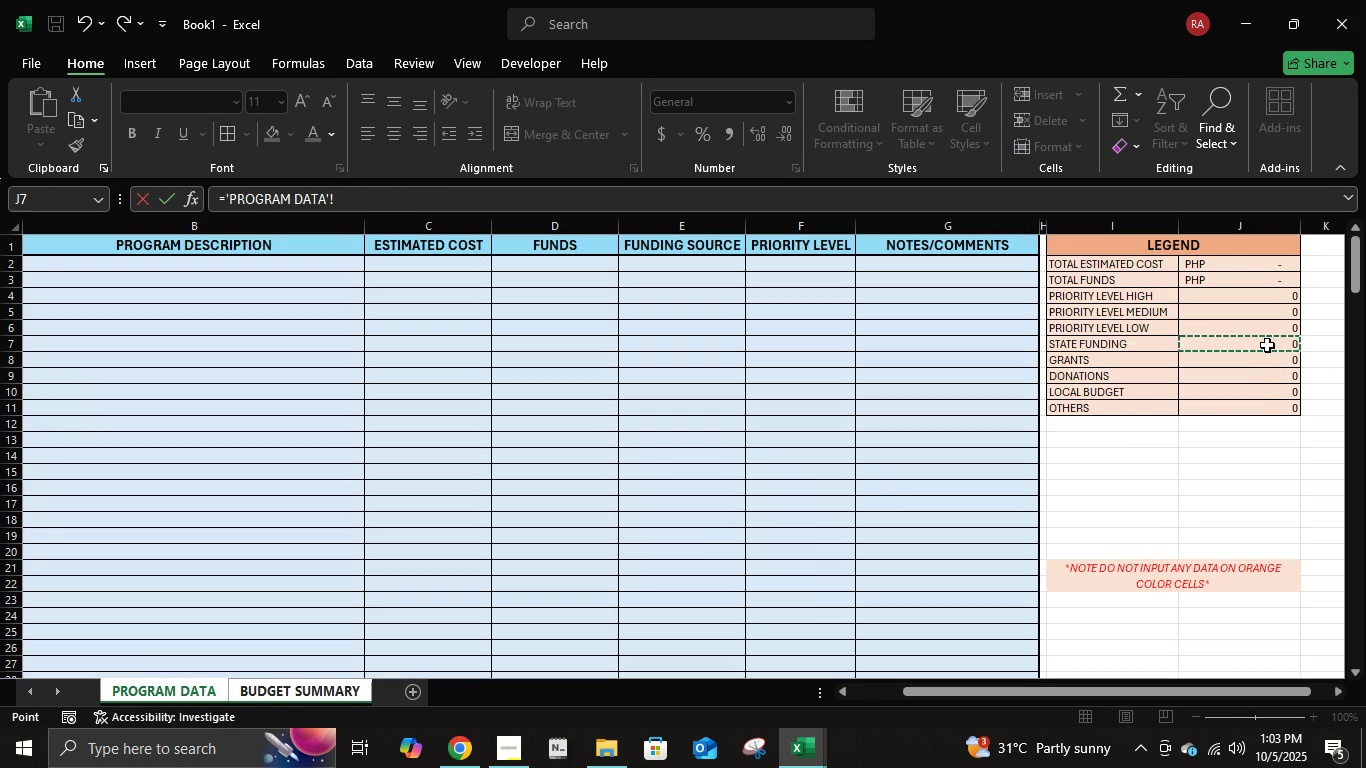 
left_click([1267, 345])
 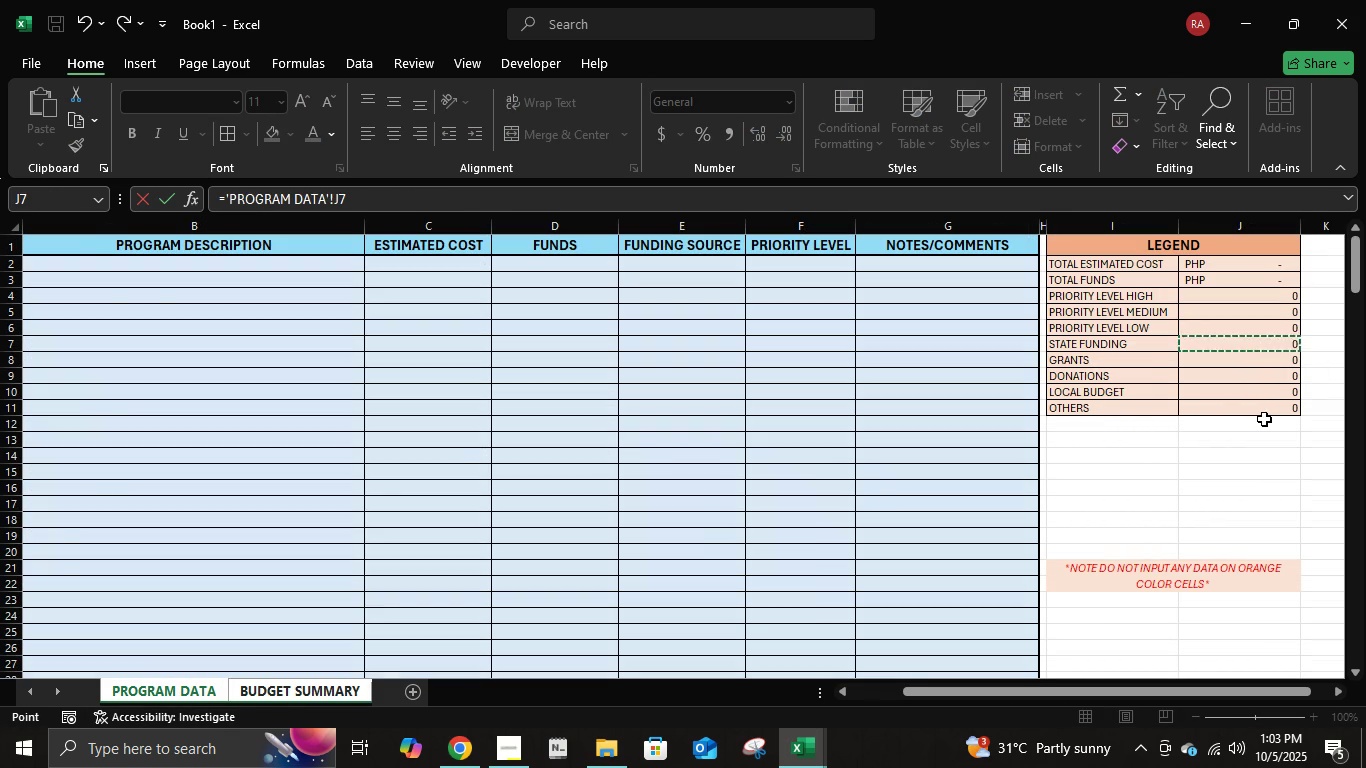 
key(Enter)
 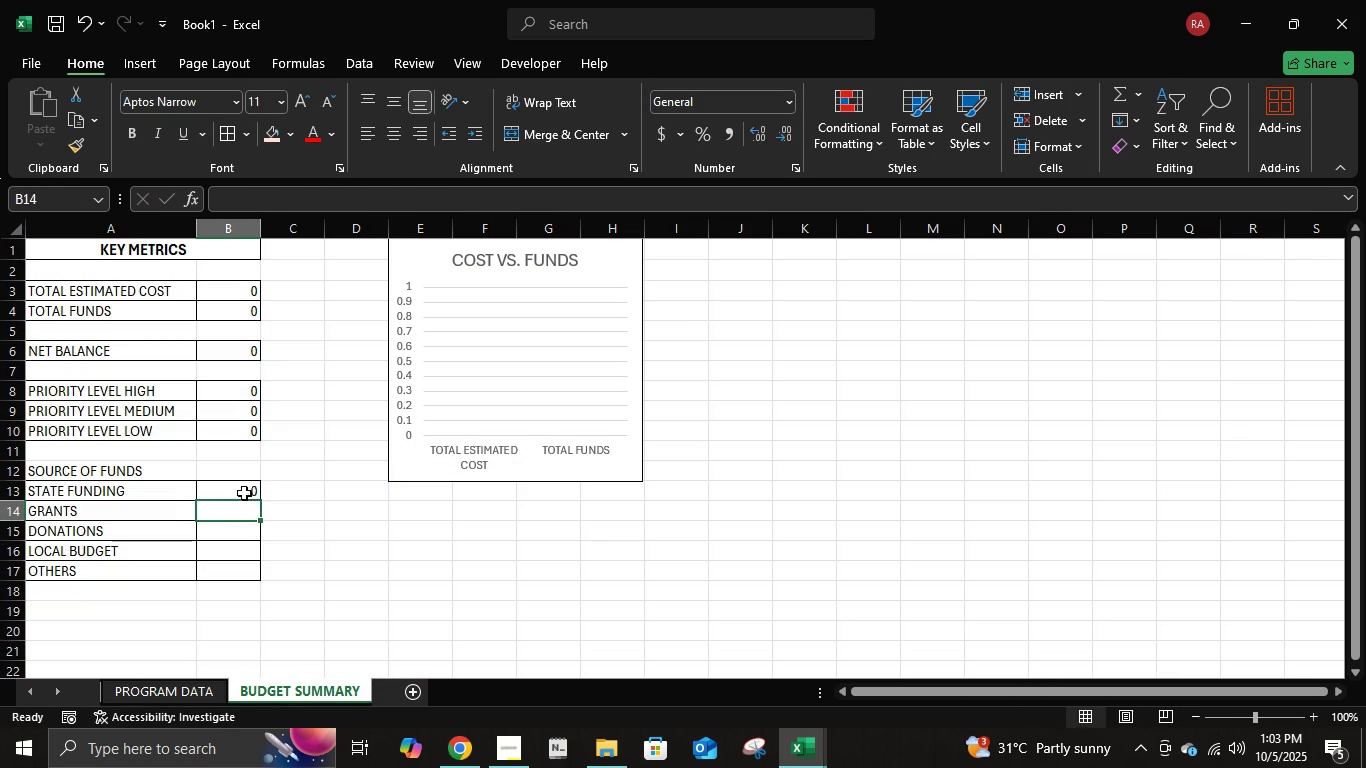 
double_click([244, 488])
 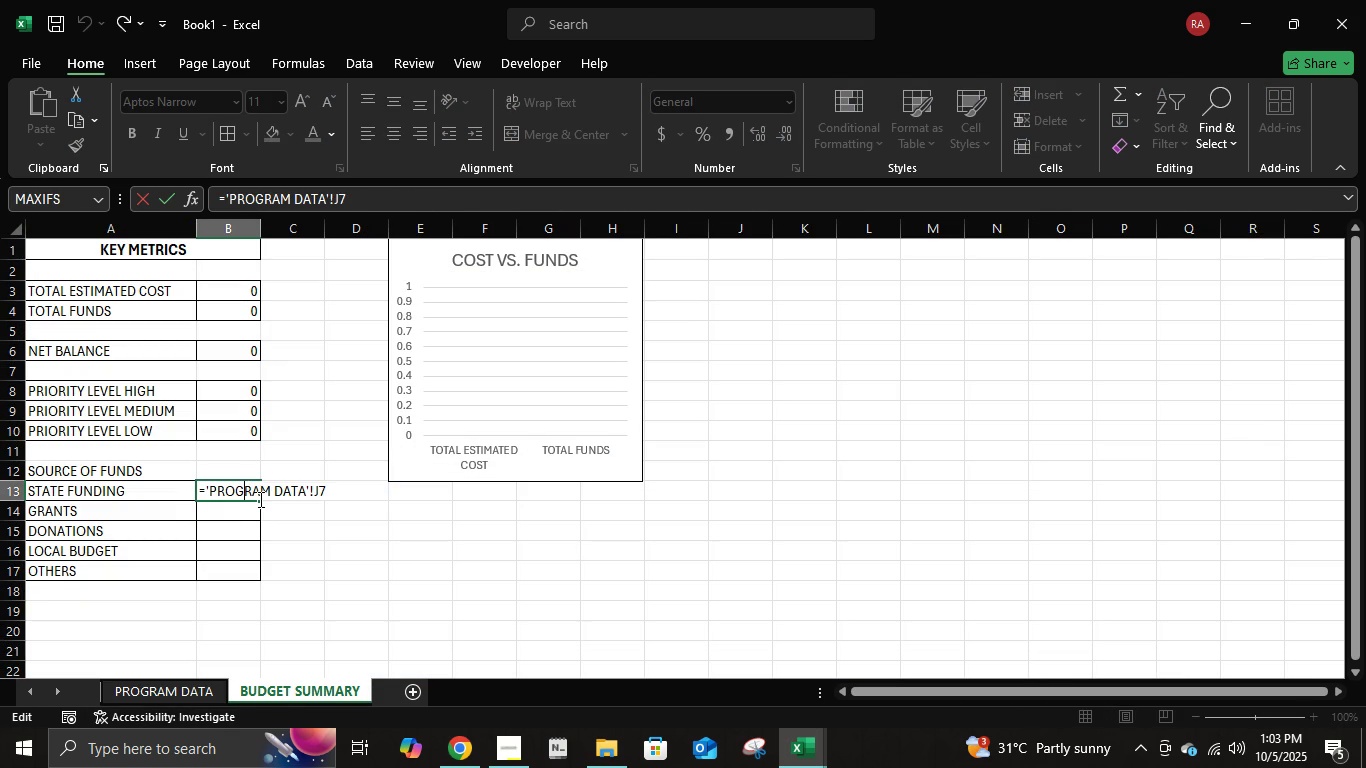 
key(Enter)
 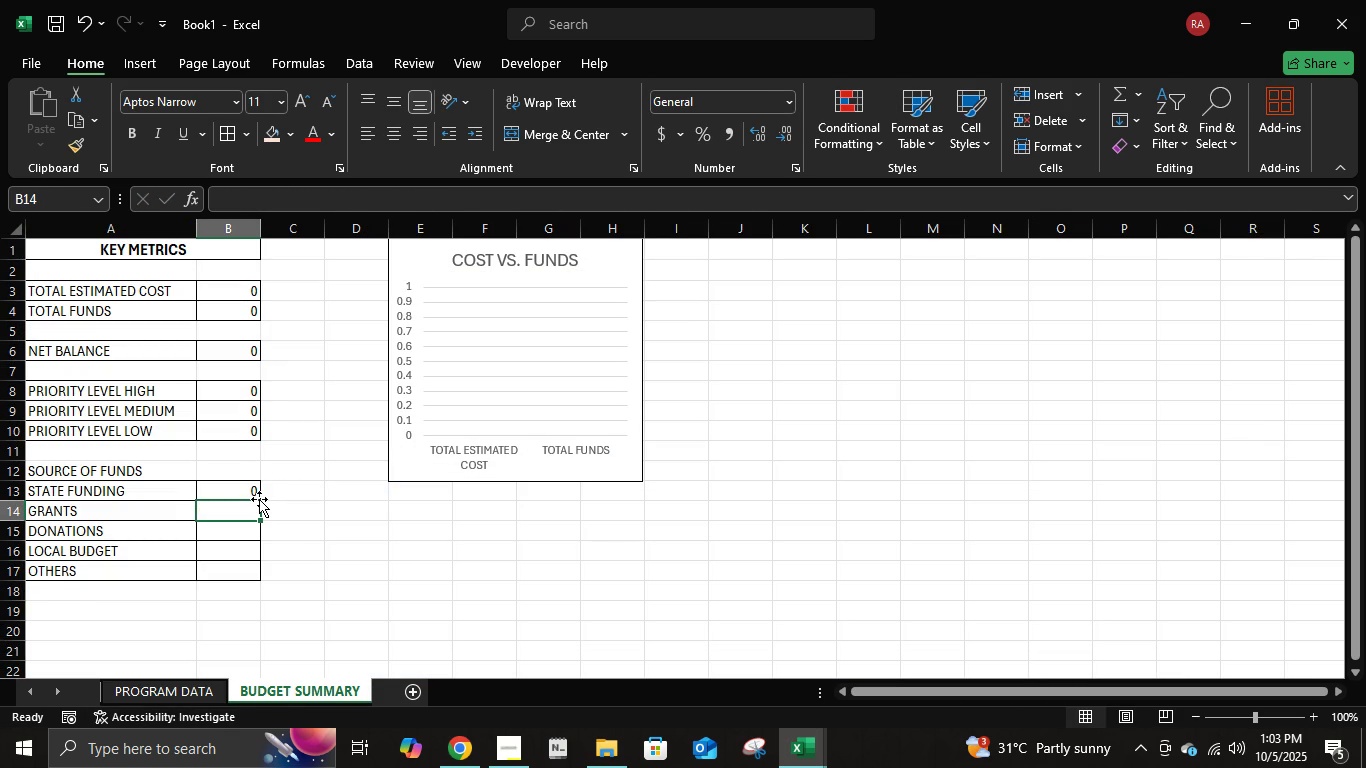 
key(ArrowUp)
 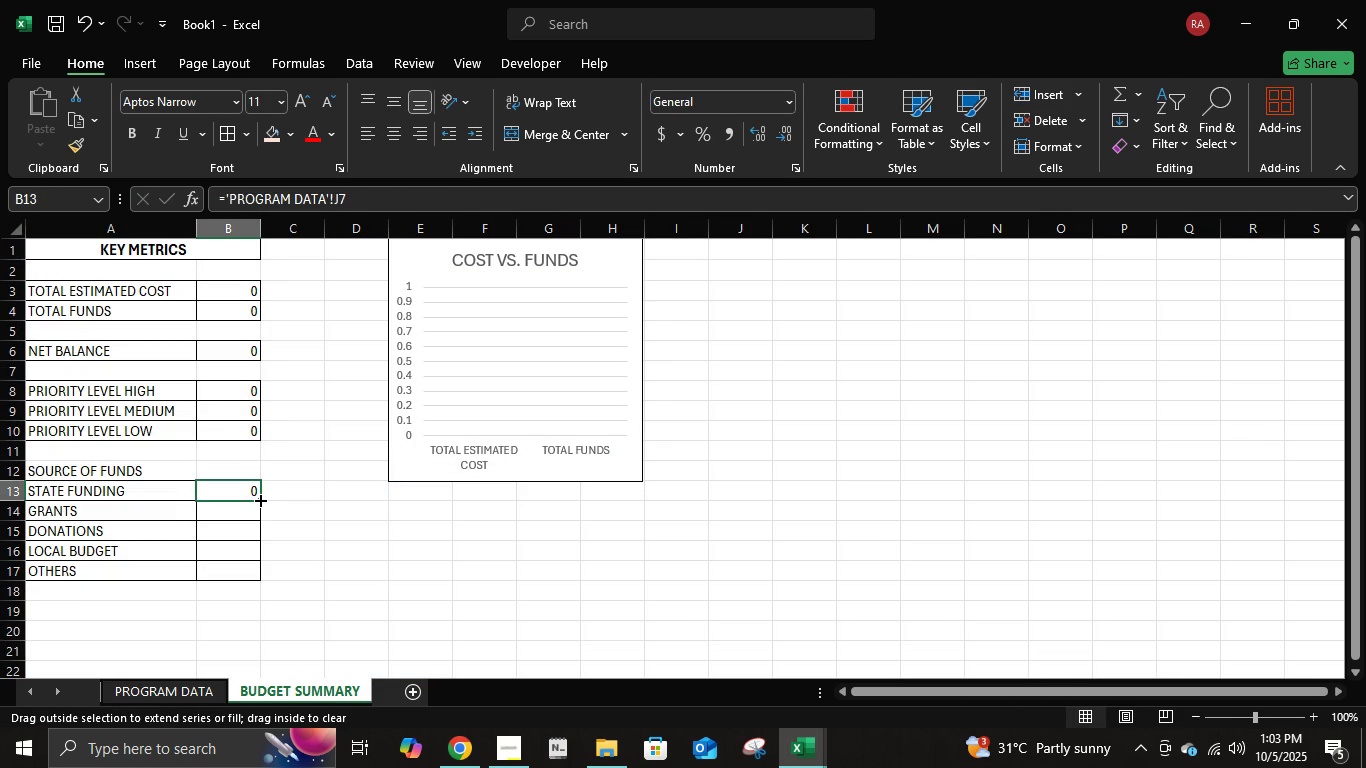 
left_click([259, 499])
 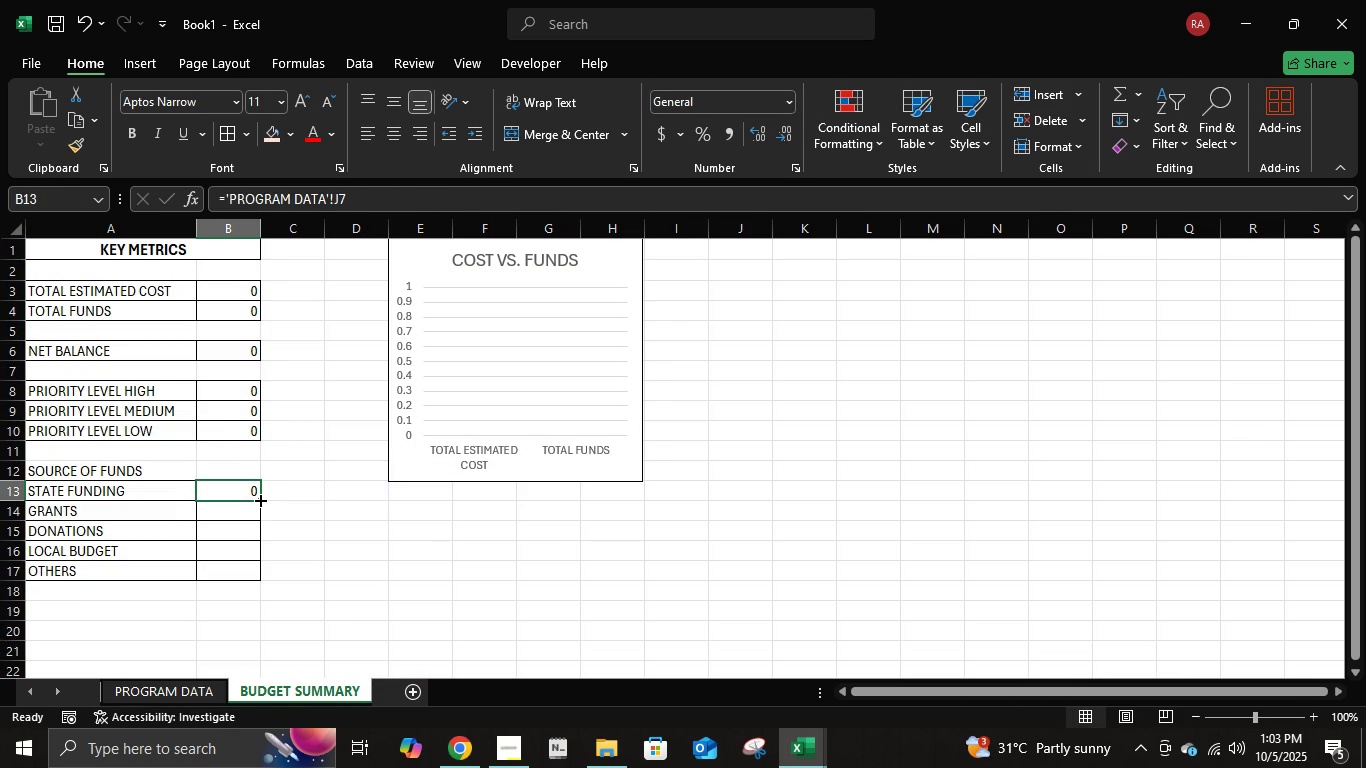 
double_click([259, 499])
 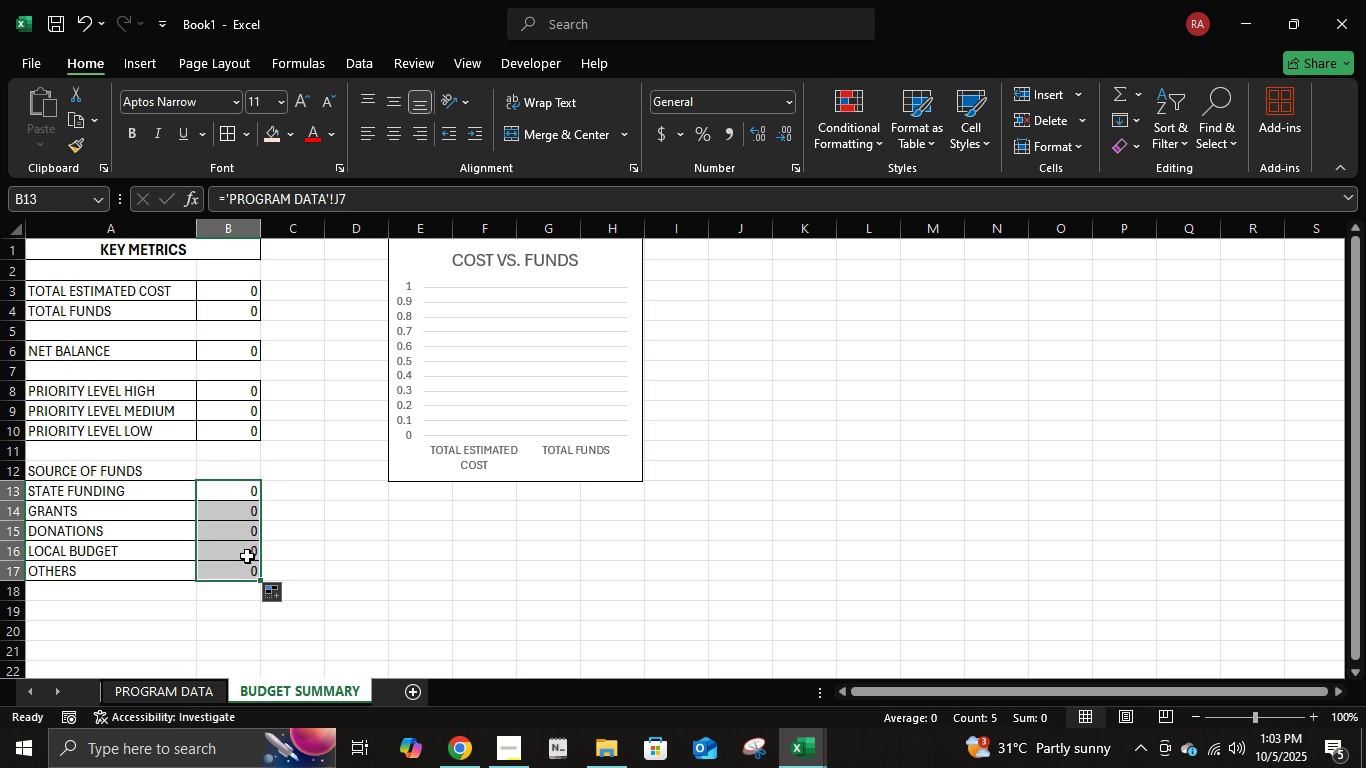 
left_click([247, 556])
 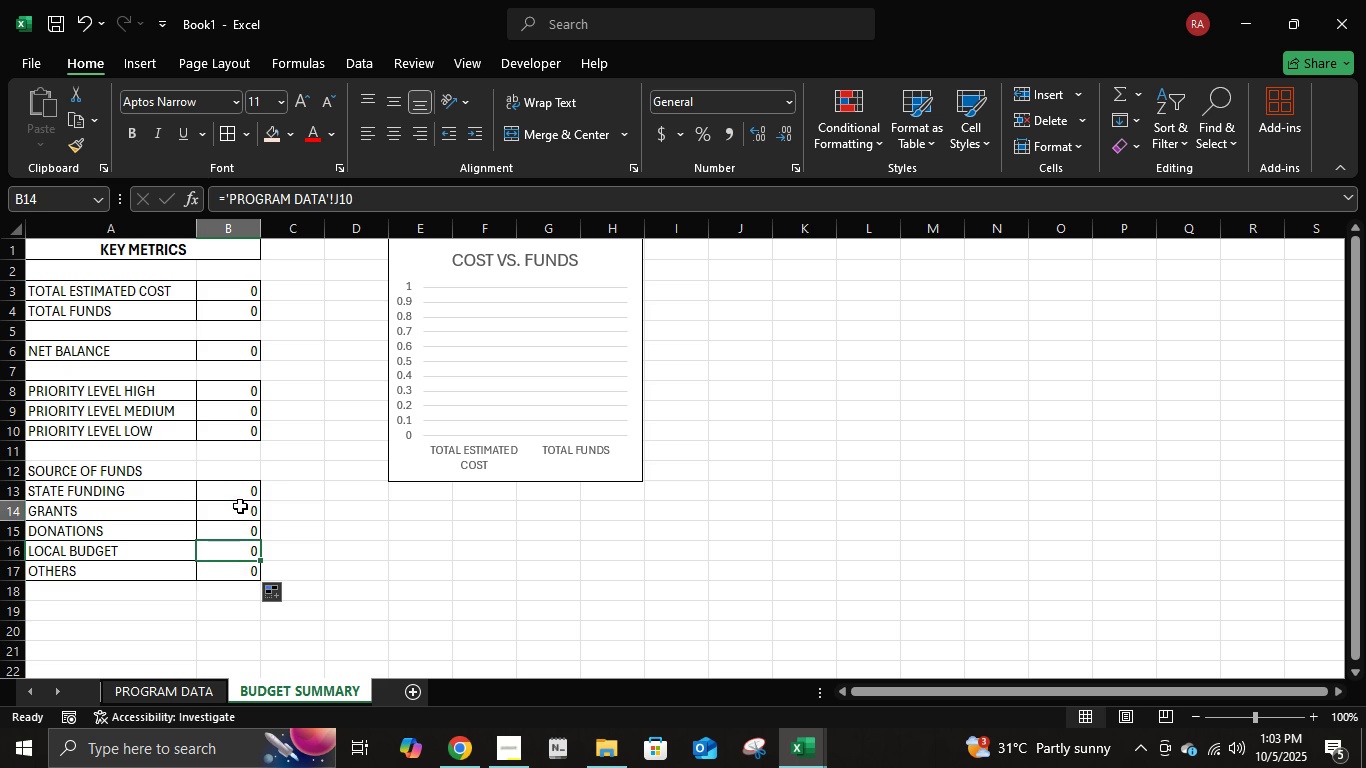 
left_click([240, 506])
 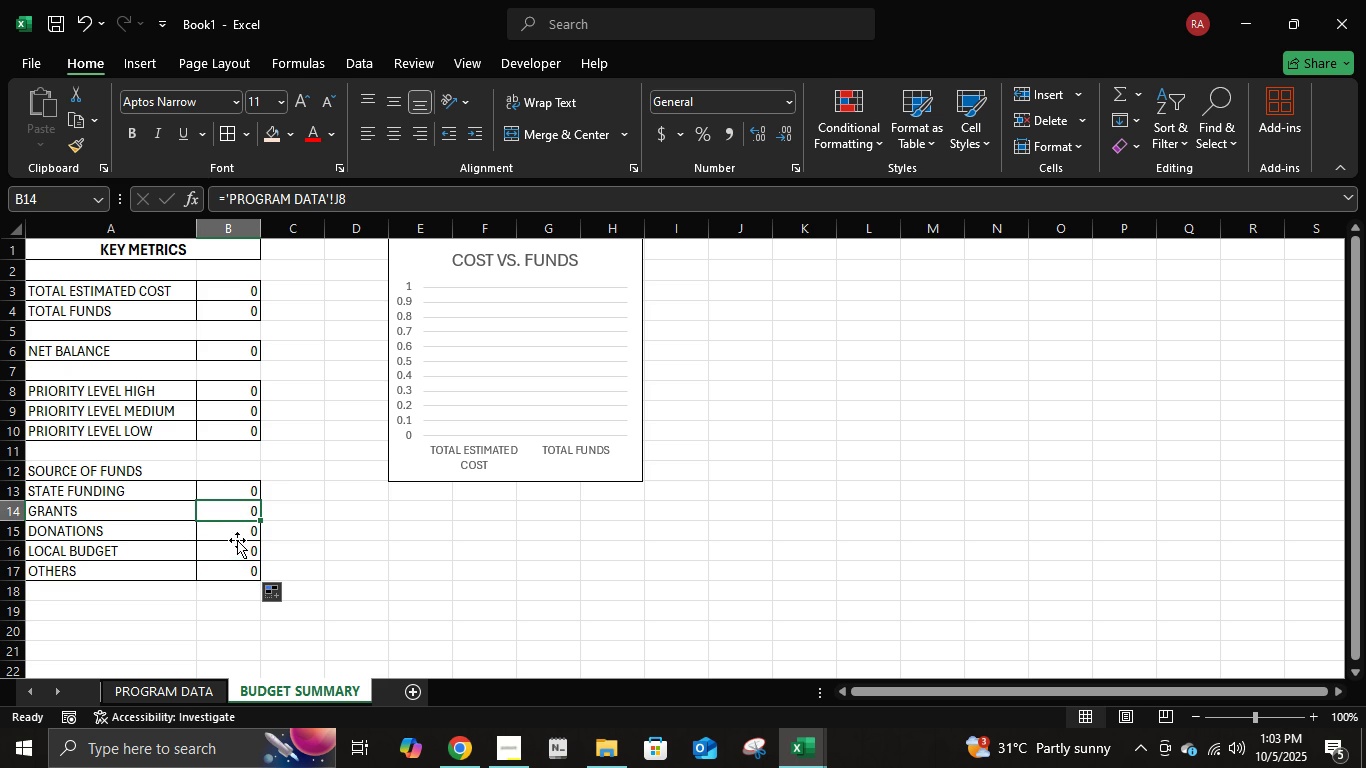 
double_click([237, 540])
 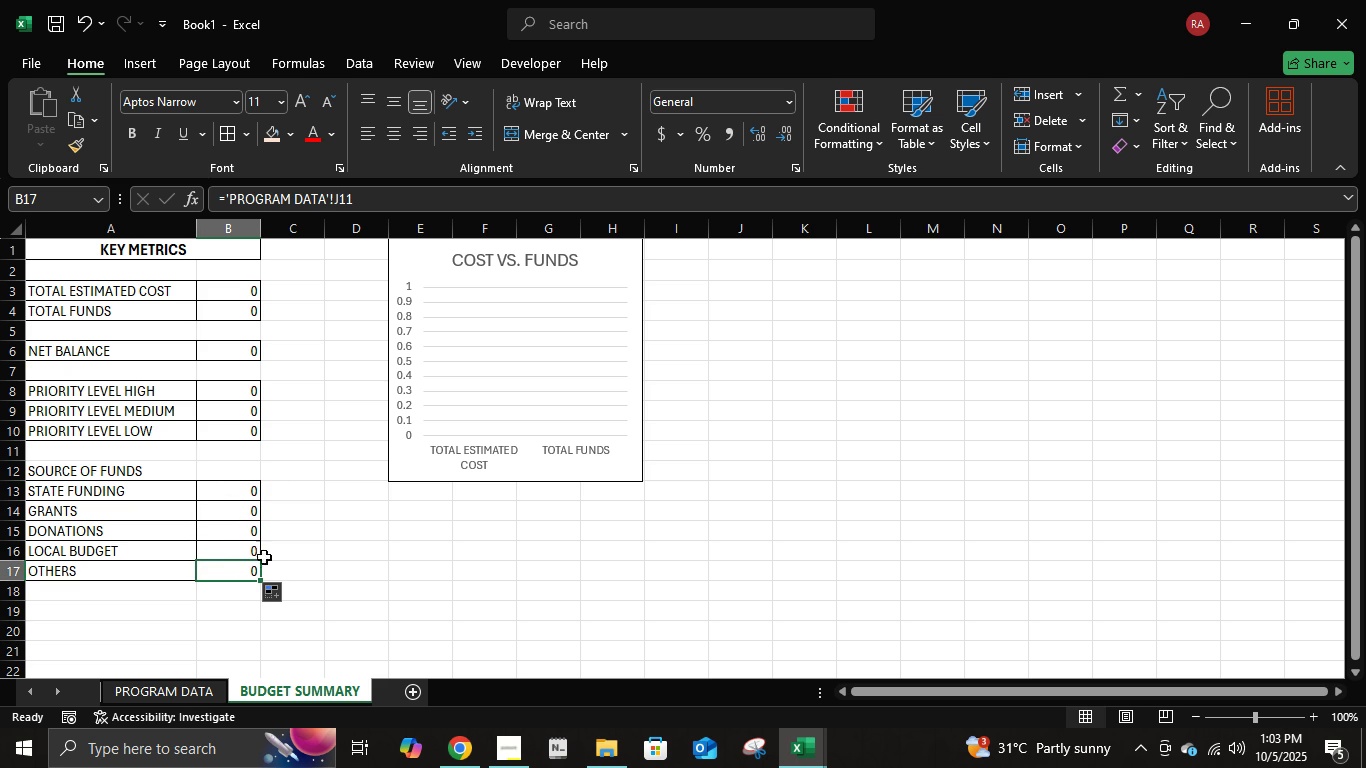 
wait(8.94)
 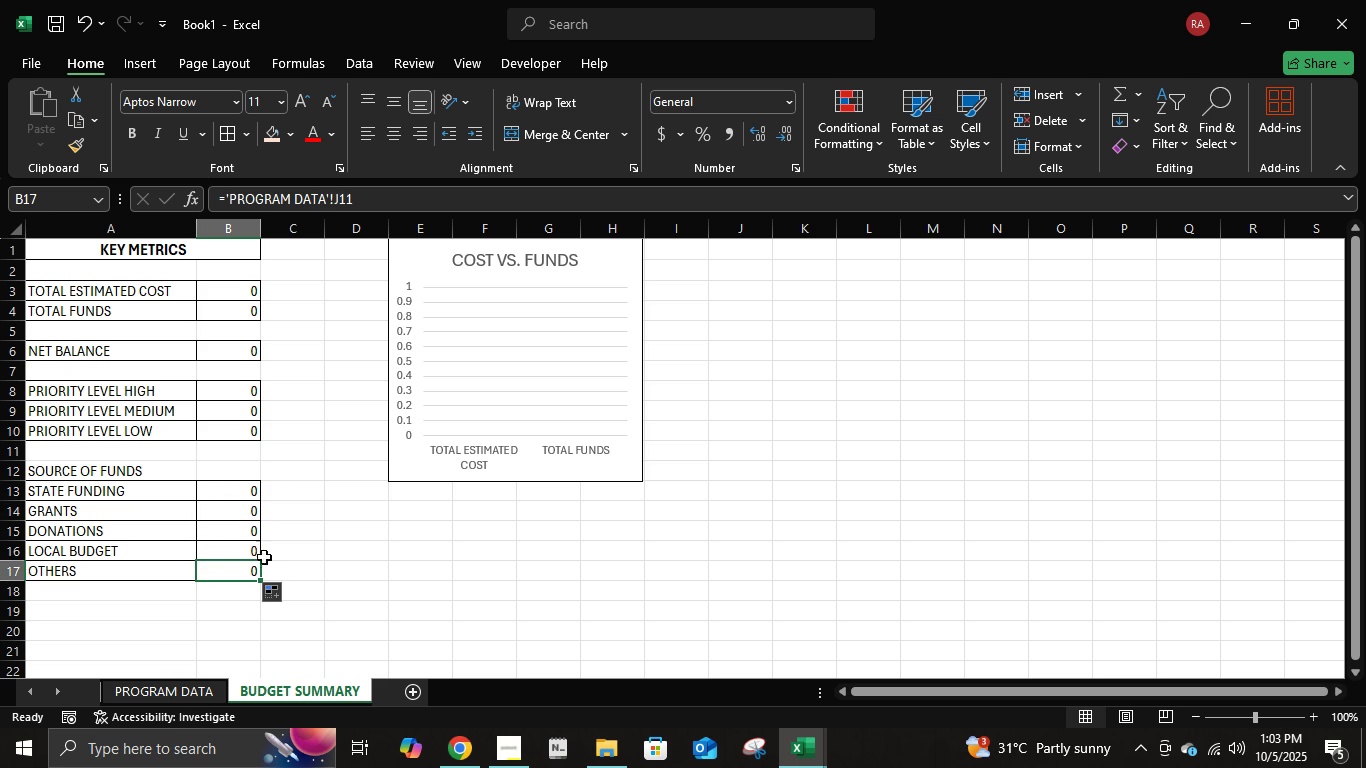 
left_click([273, 557])
 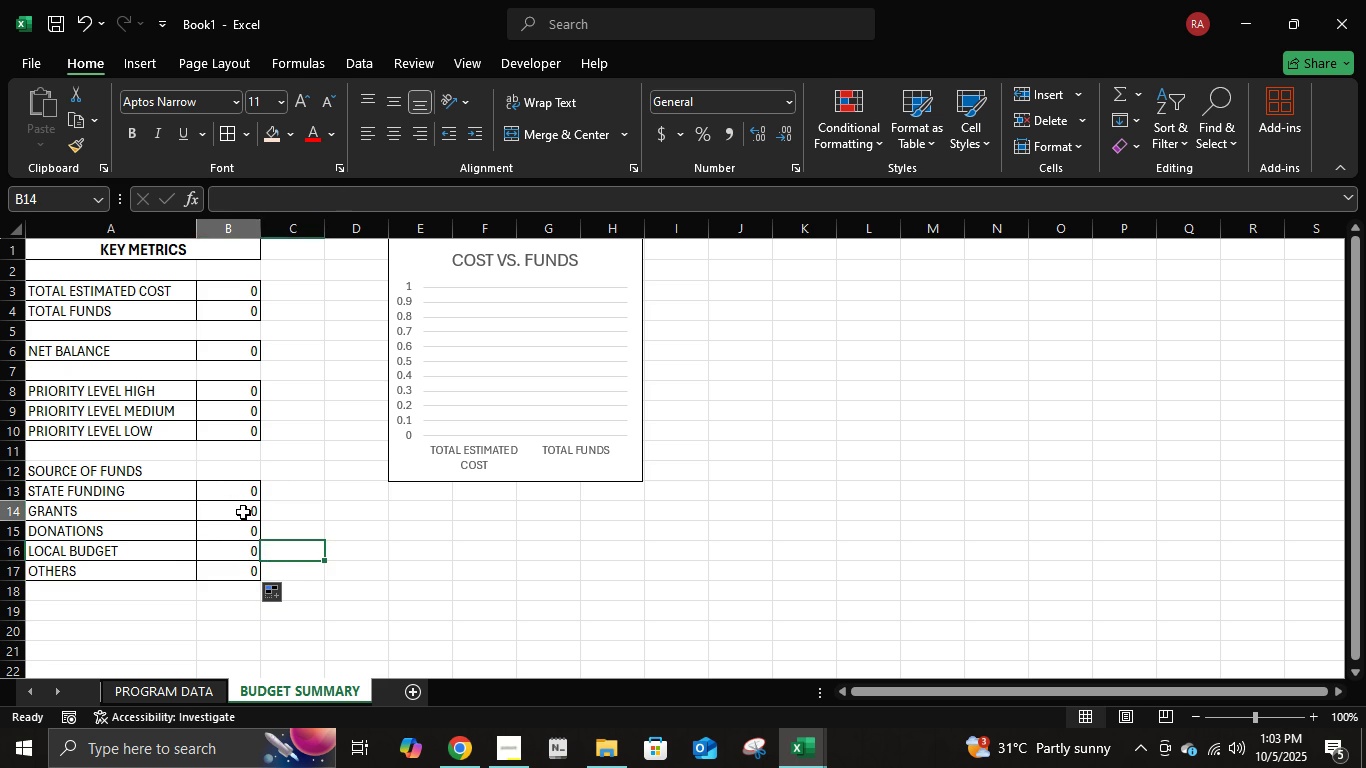 
left_click([243, 512])
 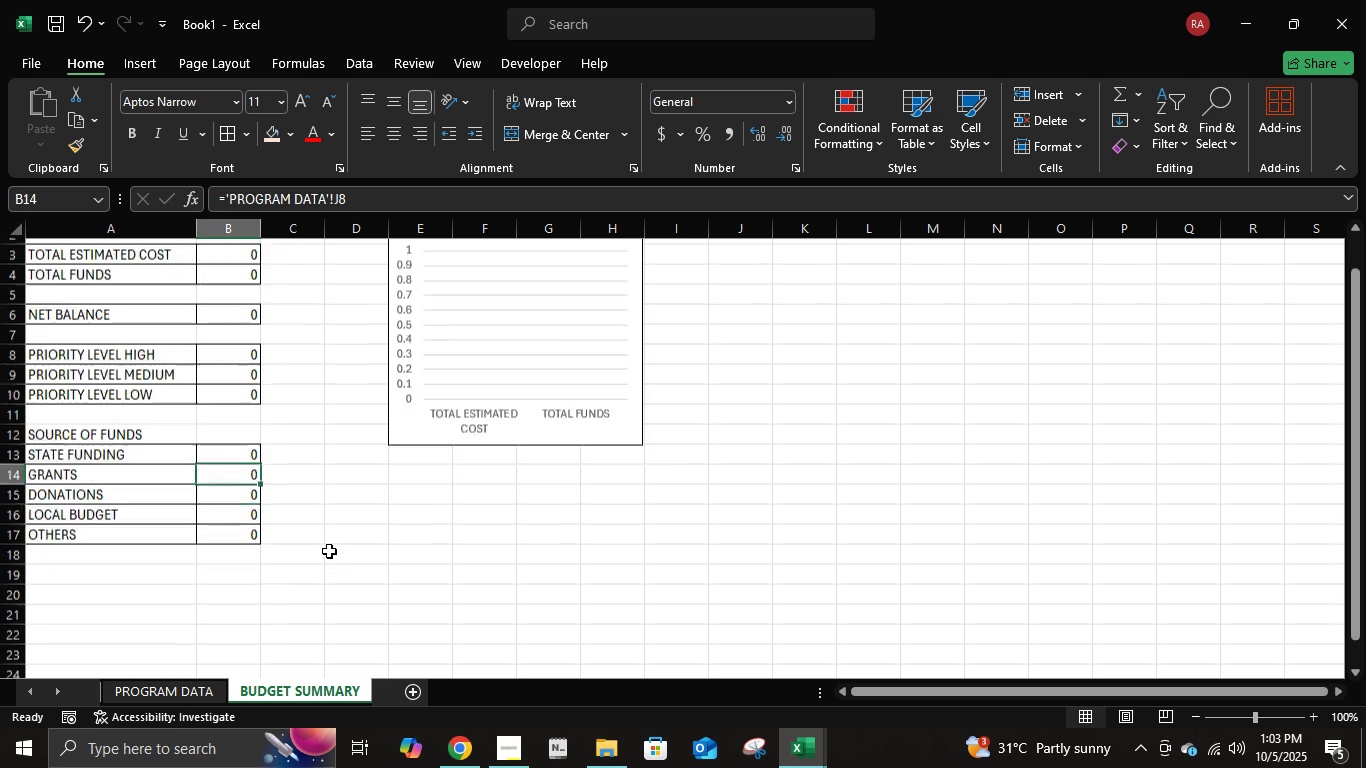 
scroll: coordinate [333, 556], scroll_direction: up, amount: 4.0
 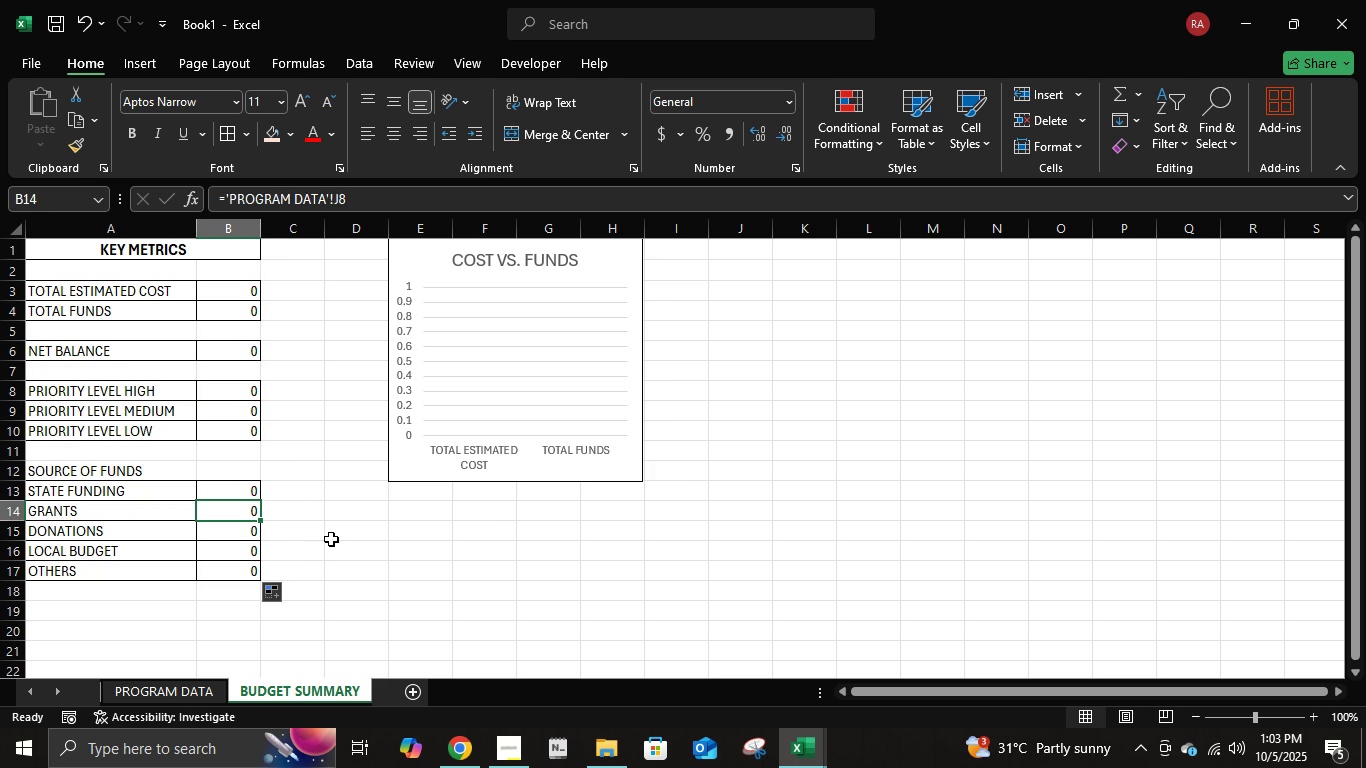 
wait(8.68)
 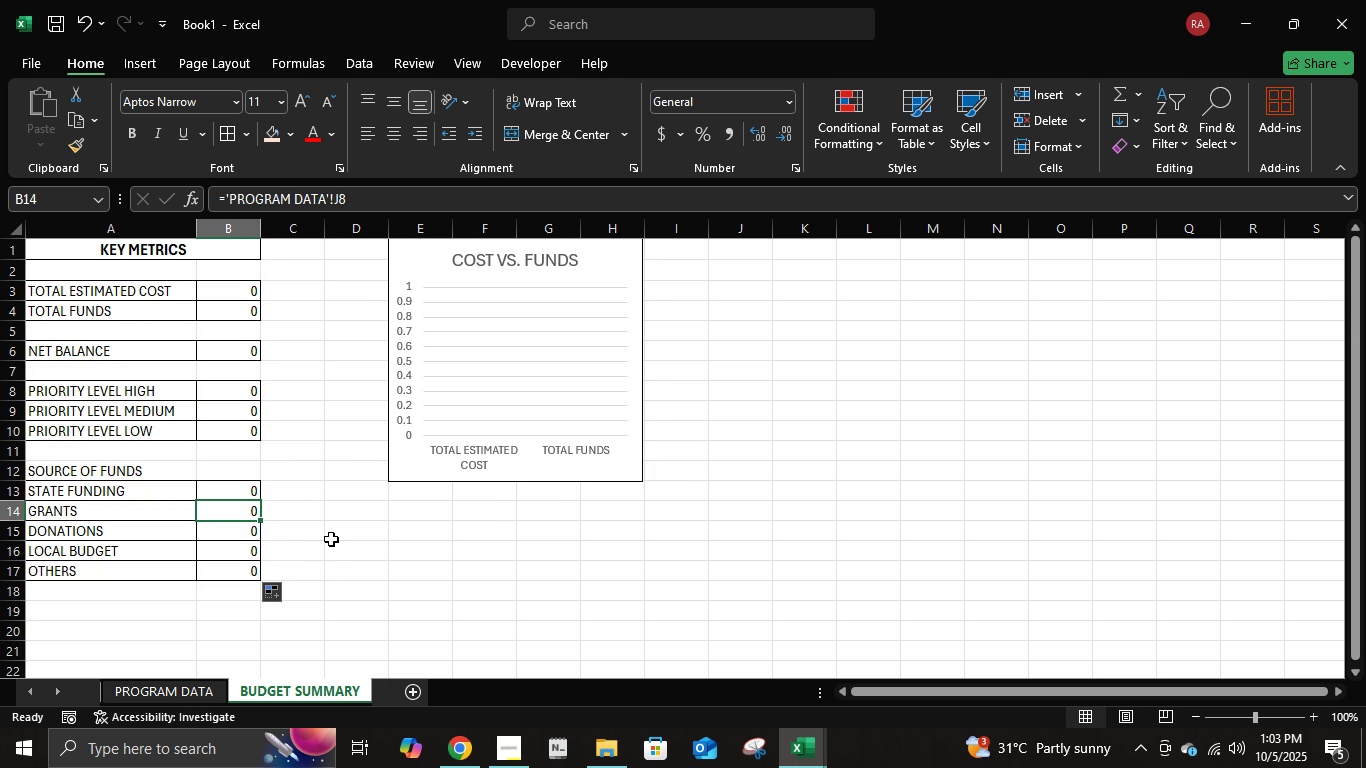 
scroll: coordinate [426, 566], scroll_direction: up, amount: 5.0
 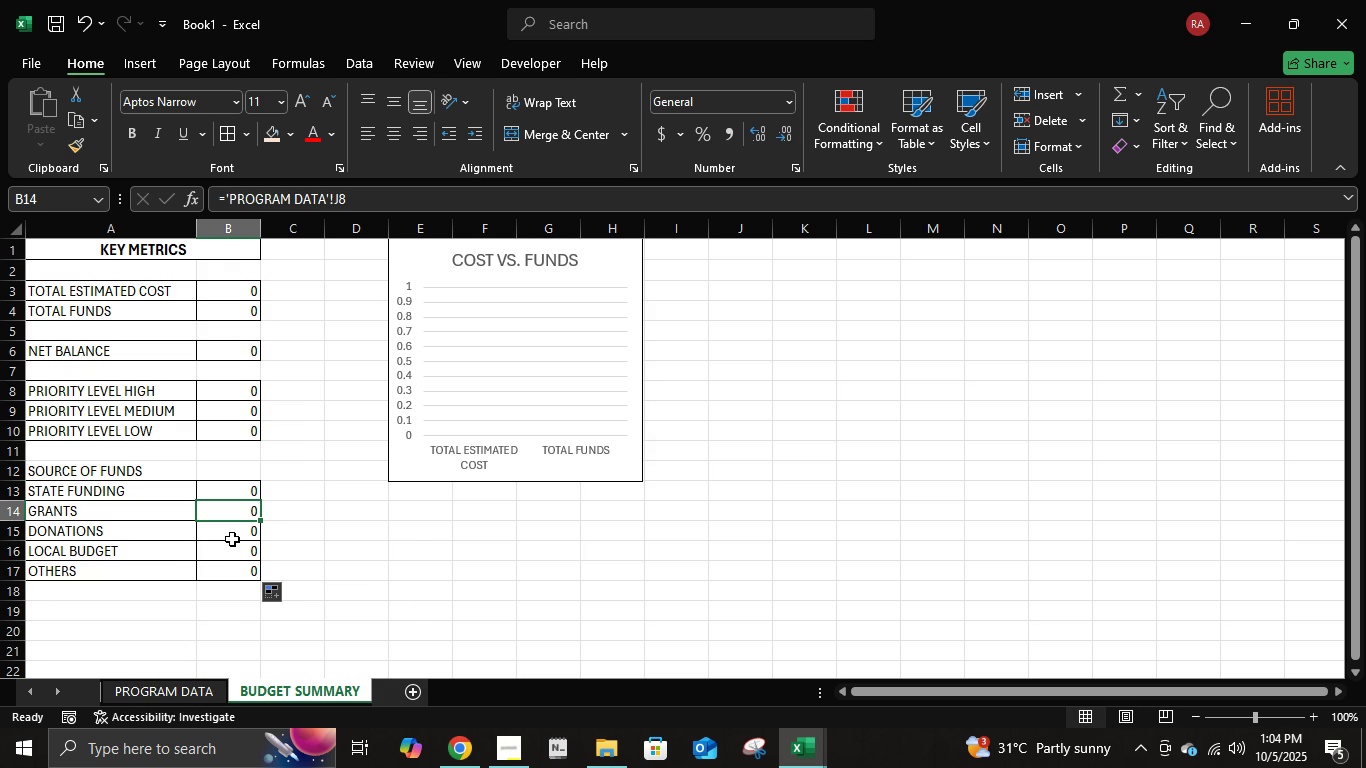 
left_click([232, 539])
 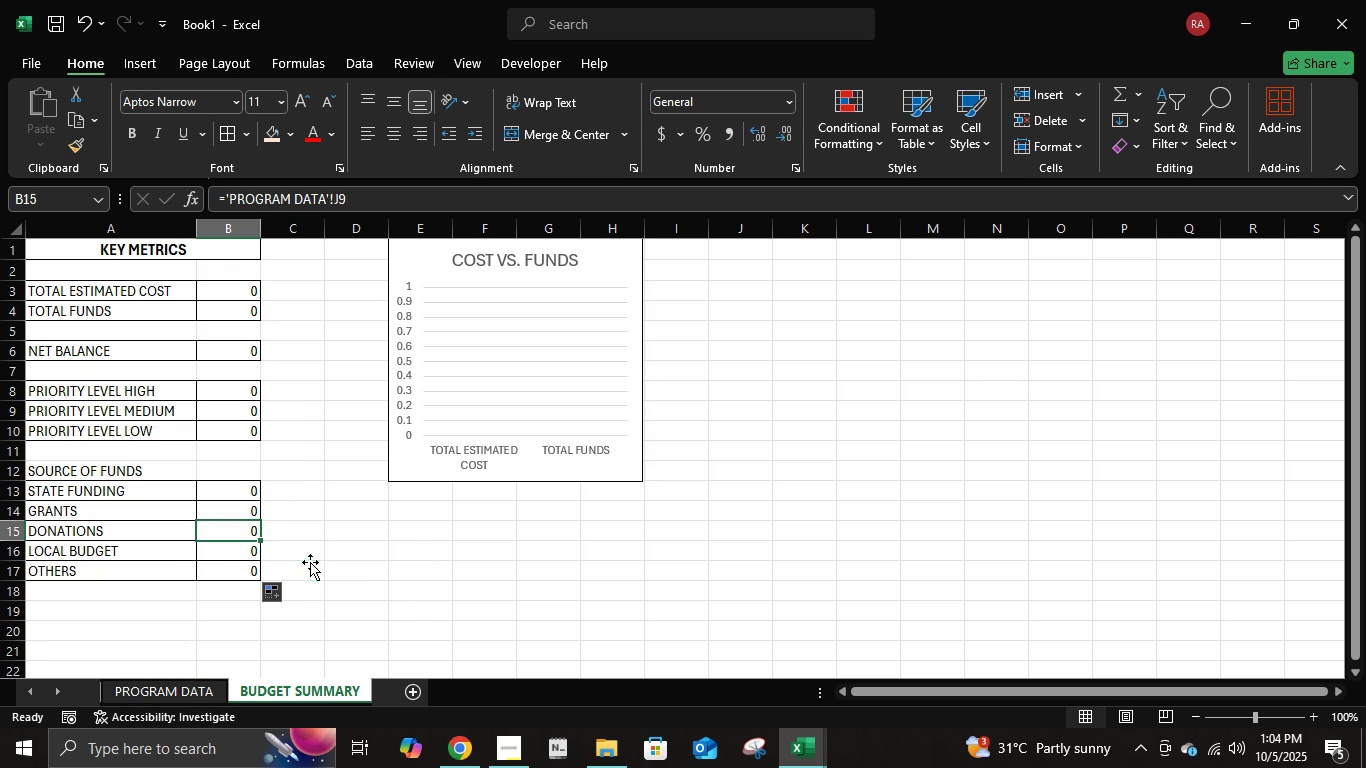 
double_click([310, 562])
 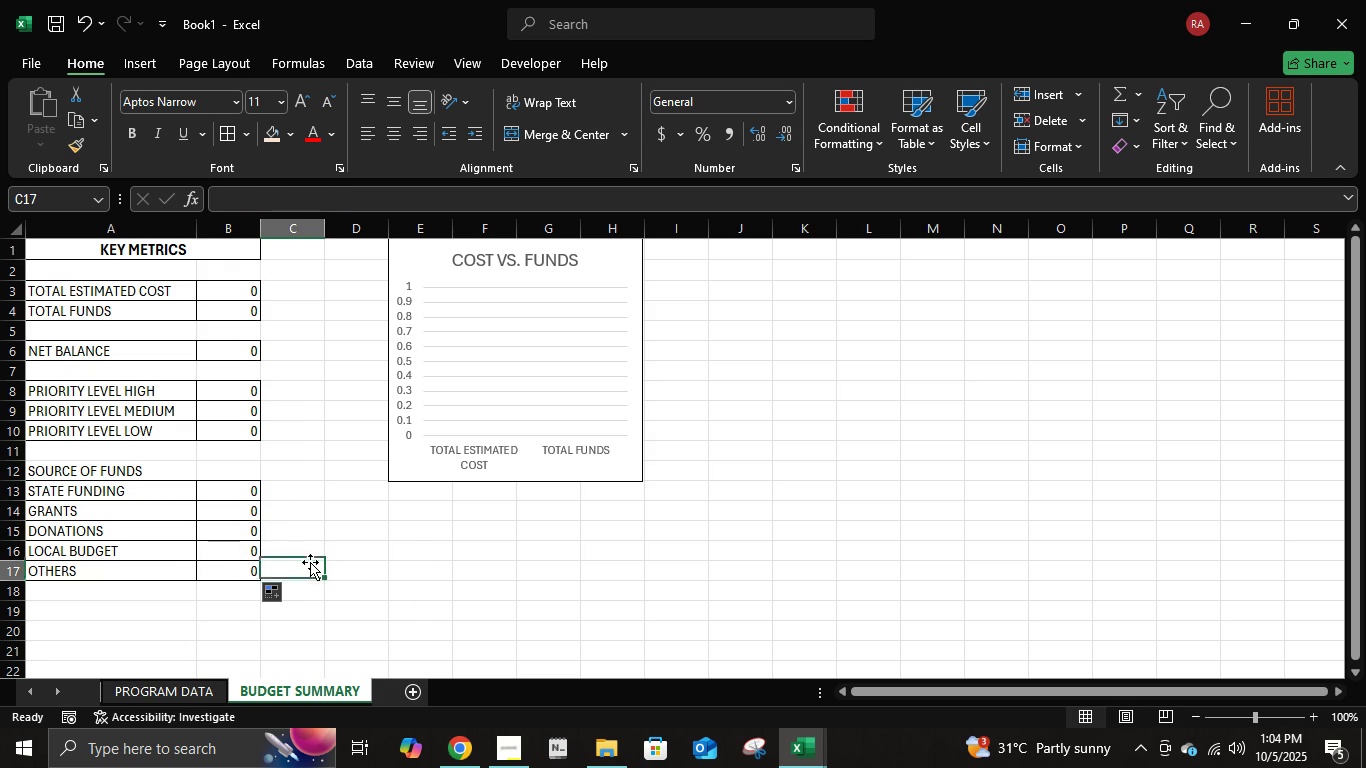 
triple_click([310, 562])
 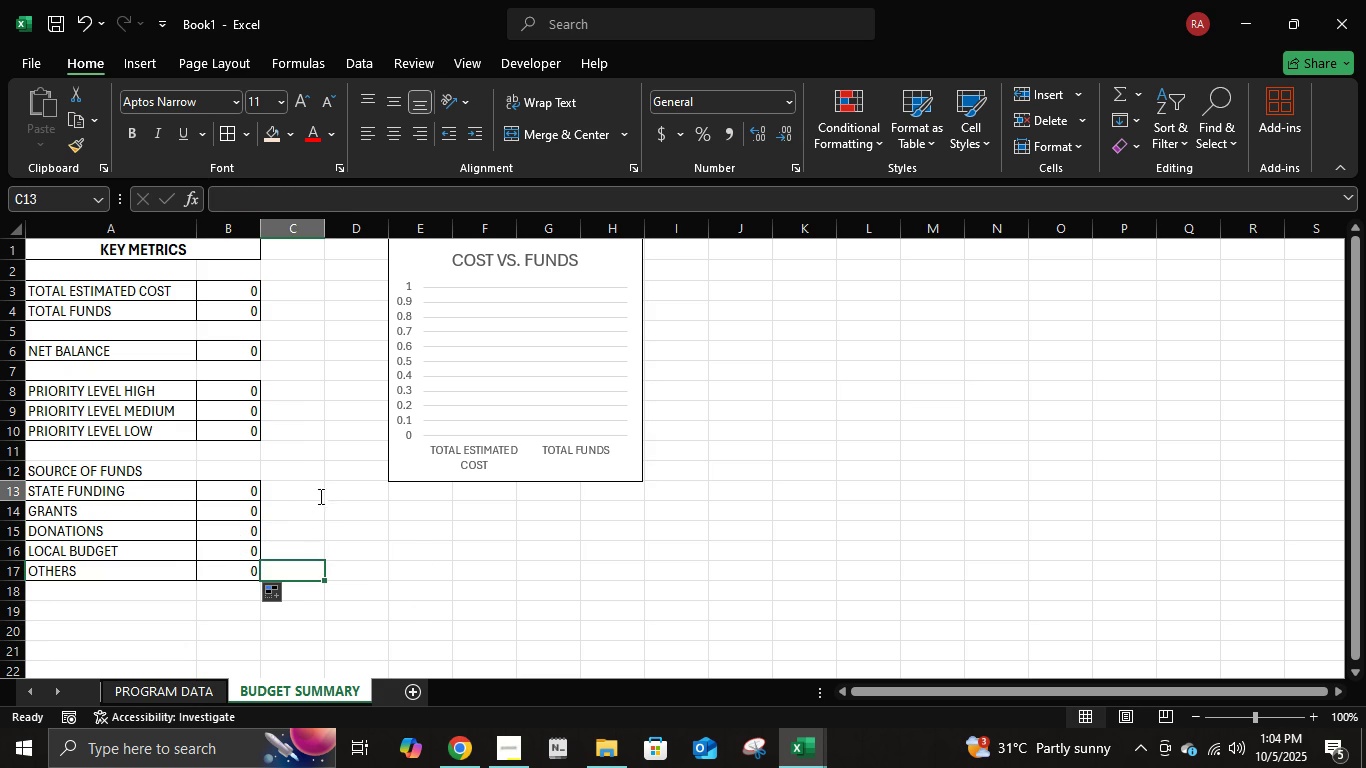 
double_click([319, 496])
 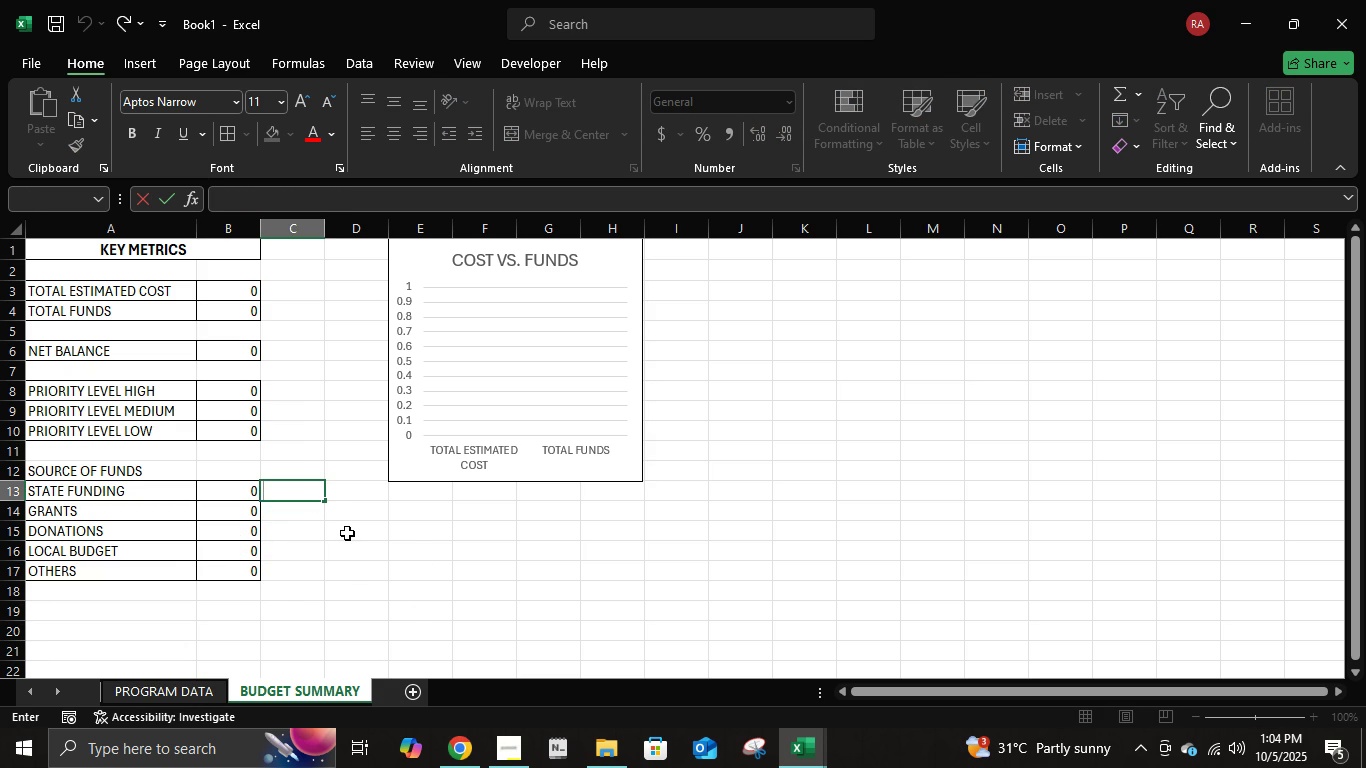 
left_click([347, 540])
 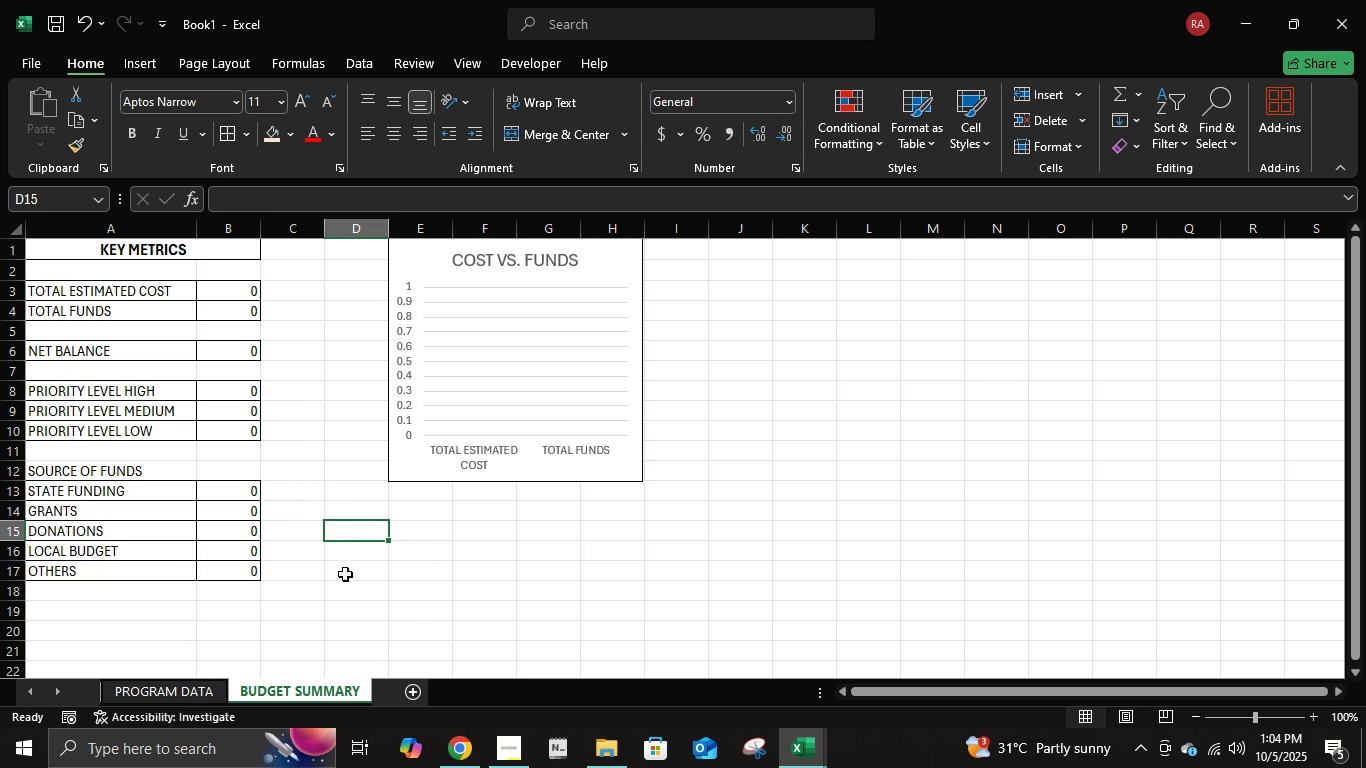 
scroll: coordinate [526, 532], scroll_direction: up, amount: 10.0
 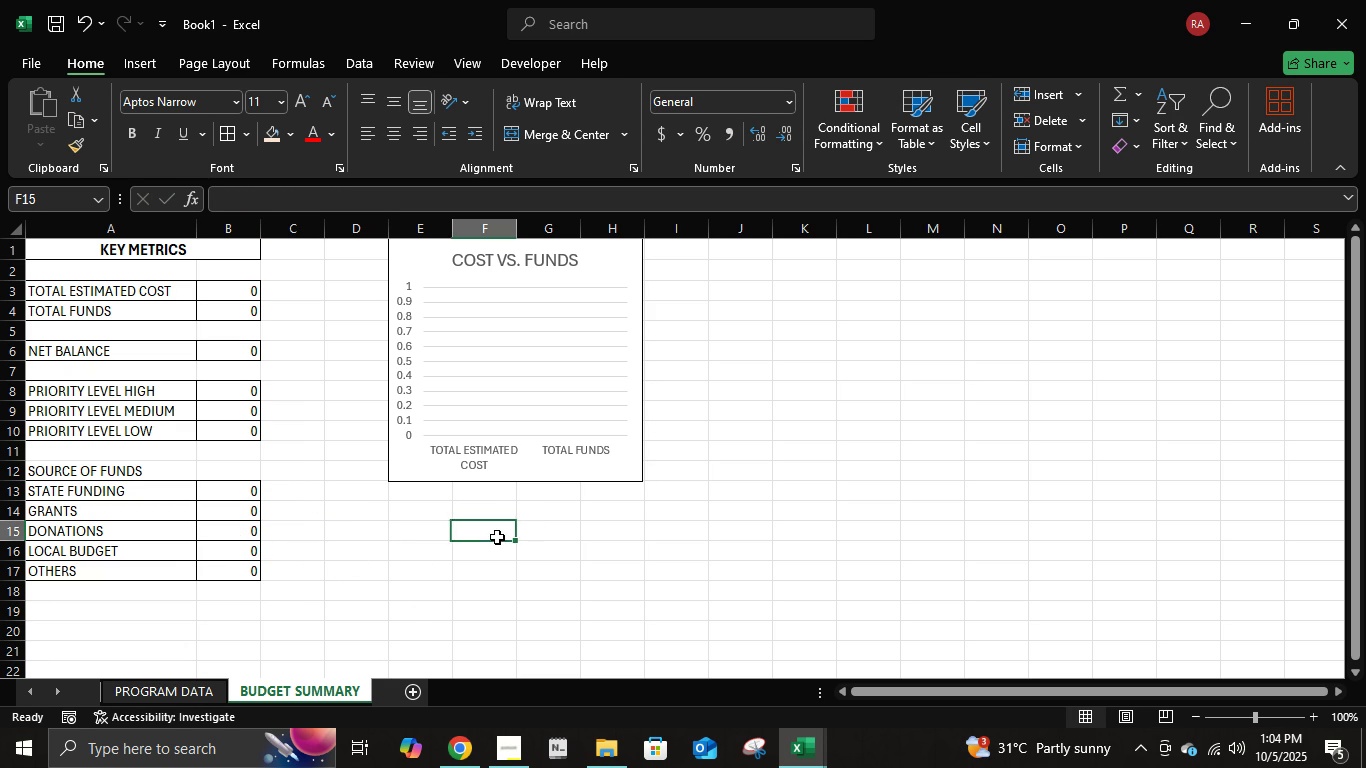 
left_click([497, 537])
 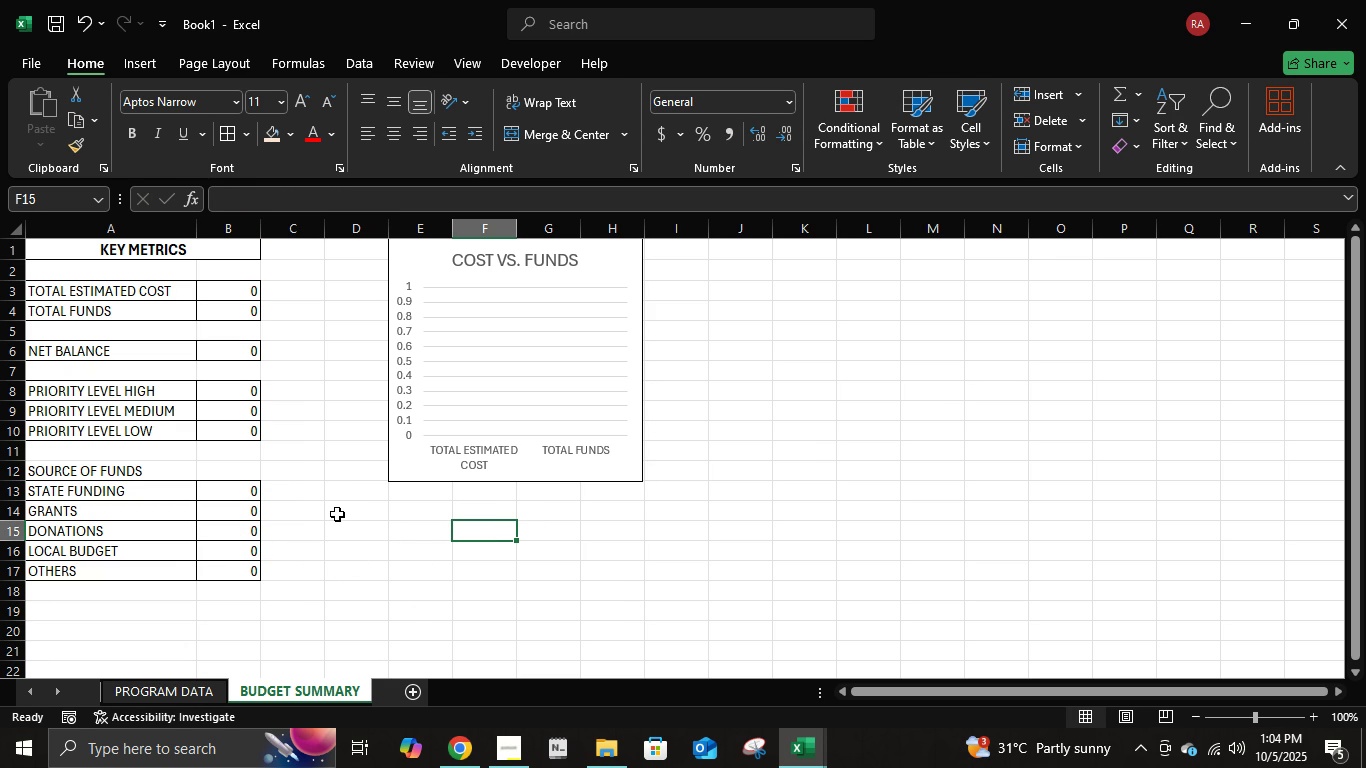 
wait(8.42)
 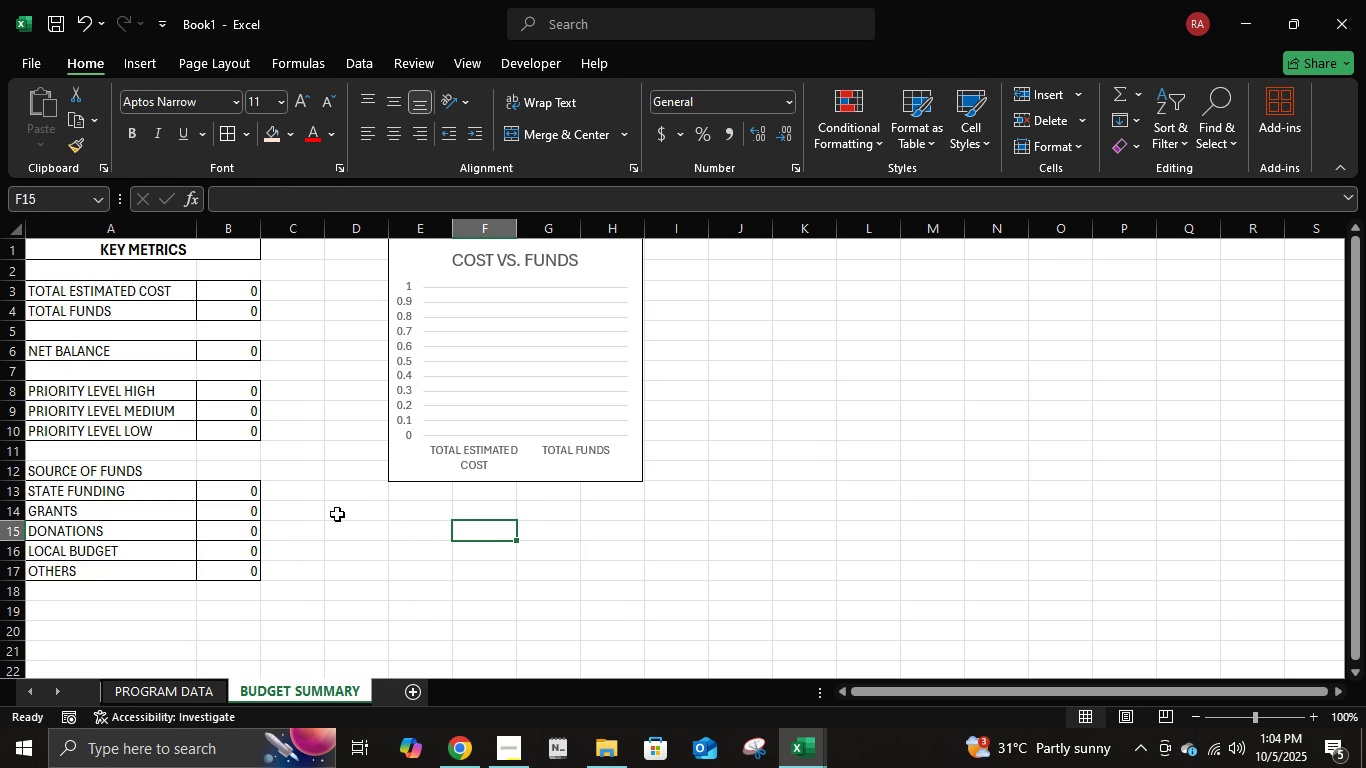 
scroll: coordinate [410, 584], scroll_direction: up, amount: 3.0
 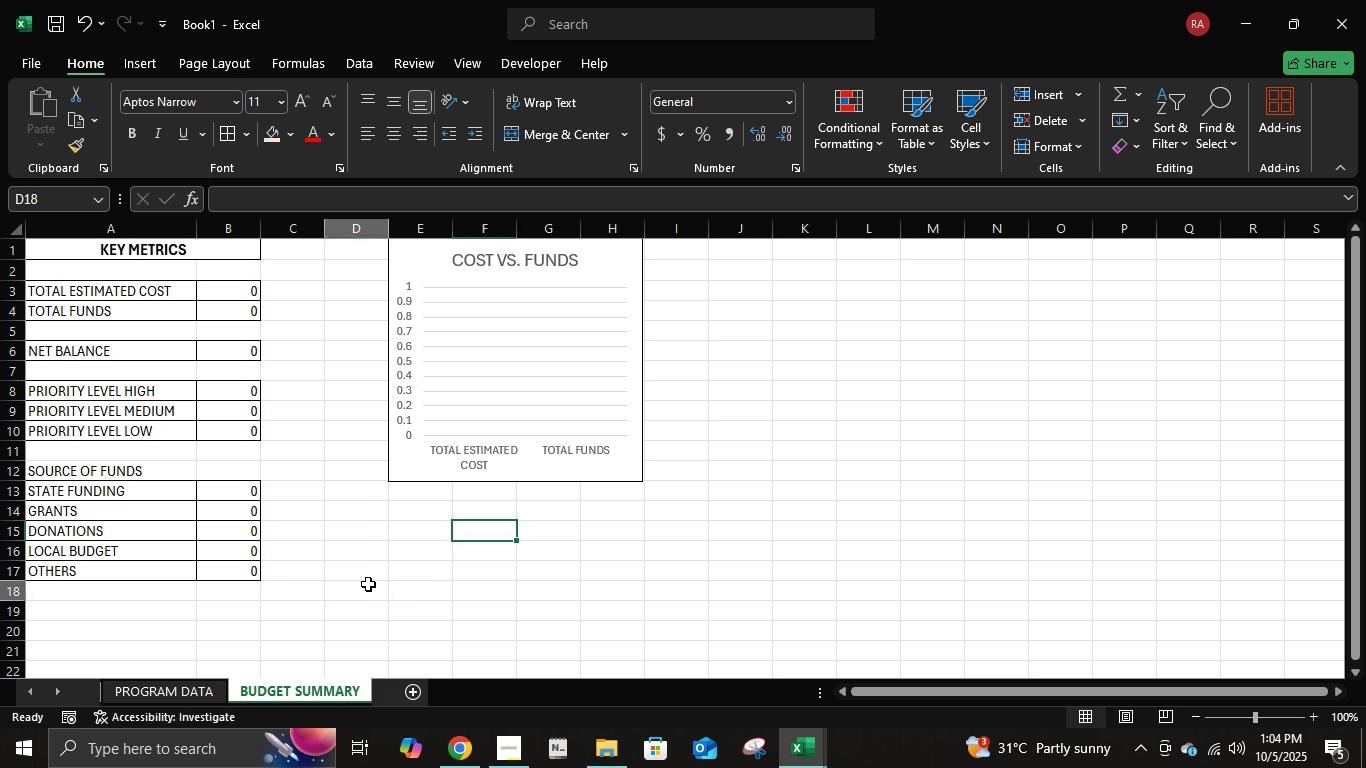 
left_click([368, 584])
 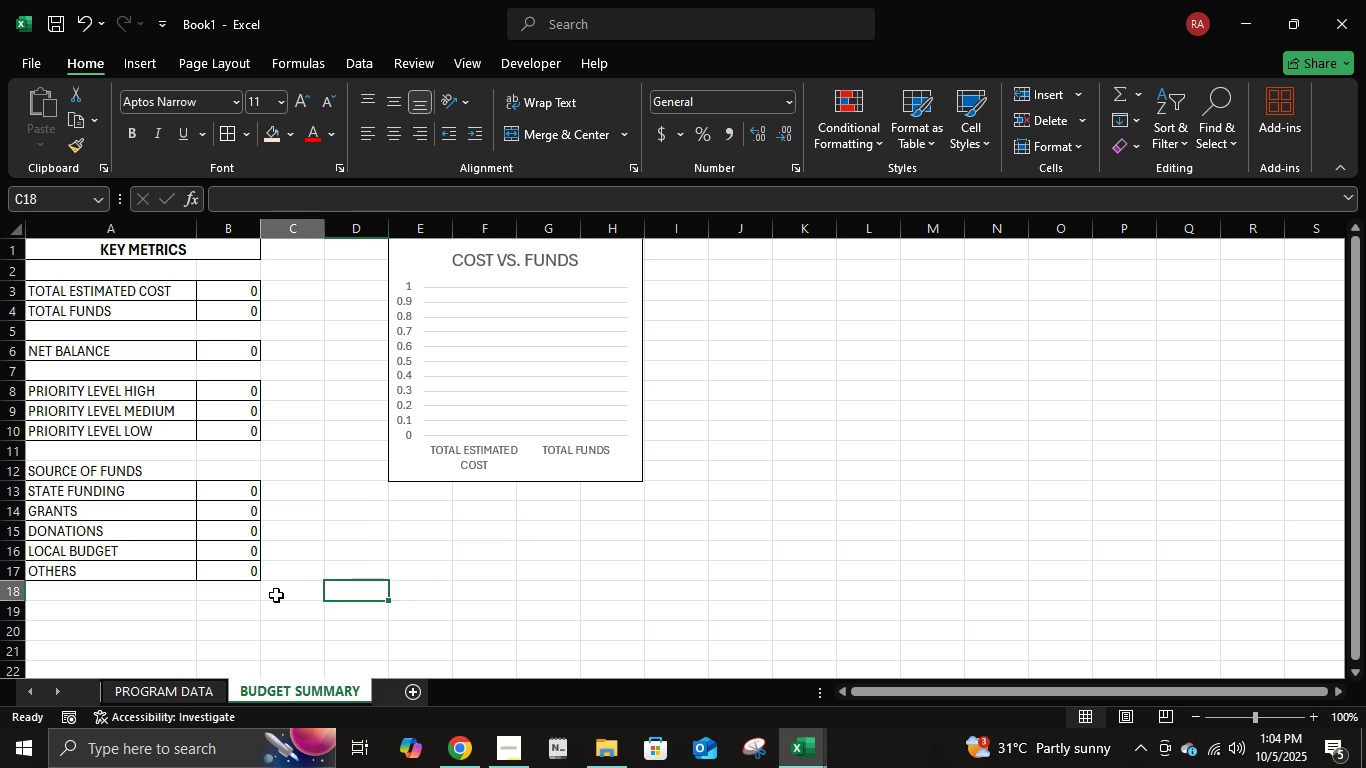 
left_click([276, 595])
 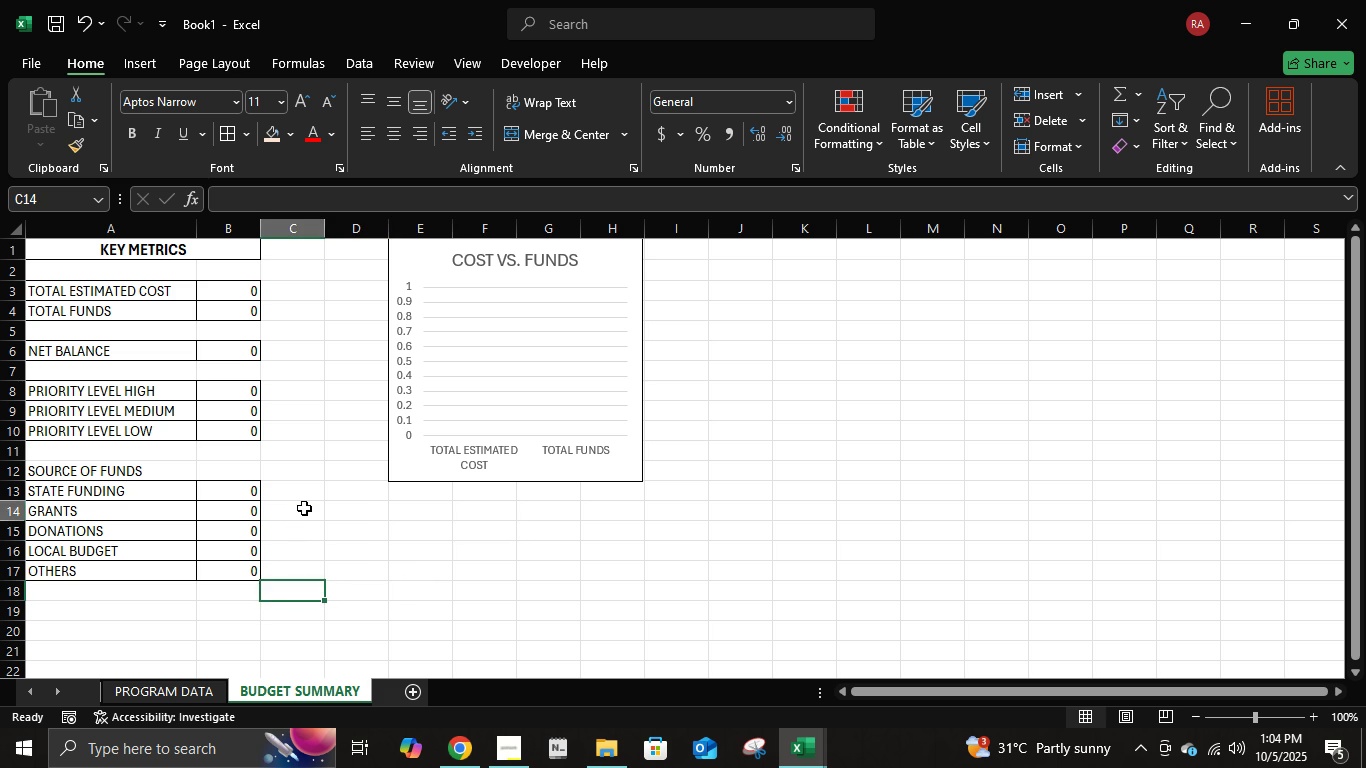 
left_click([304, 508])
 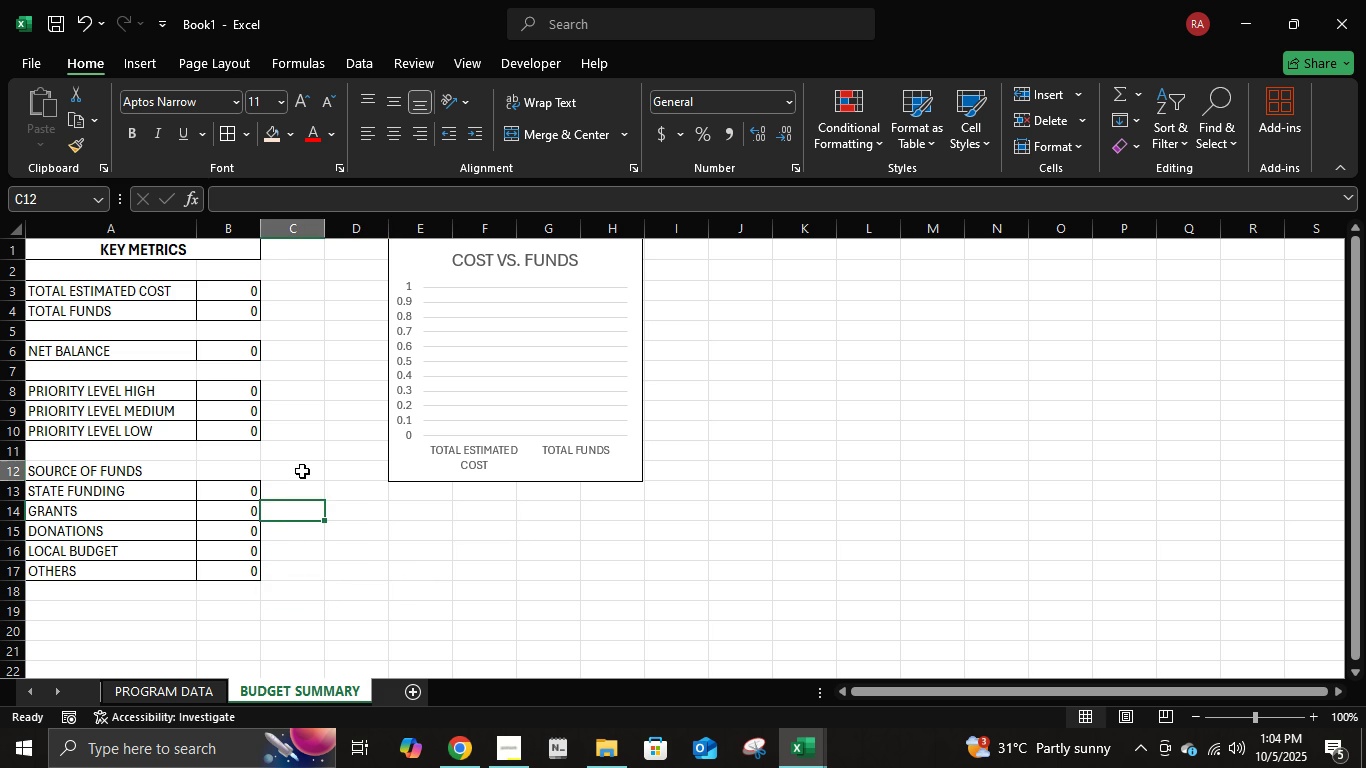 
left_click([302, 471])
 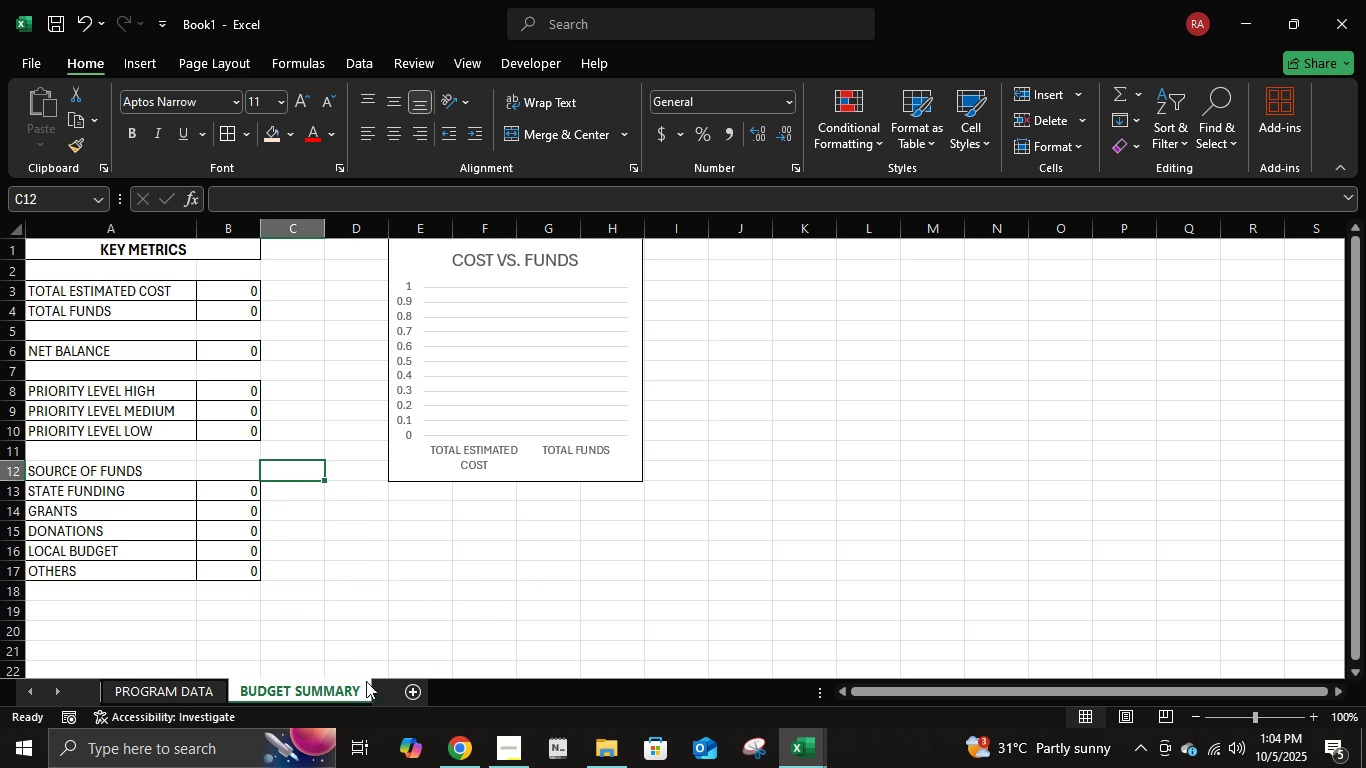 
wait(17.23)
 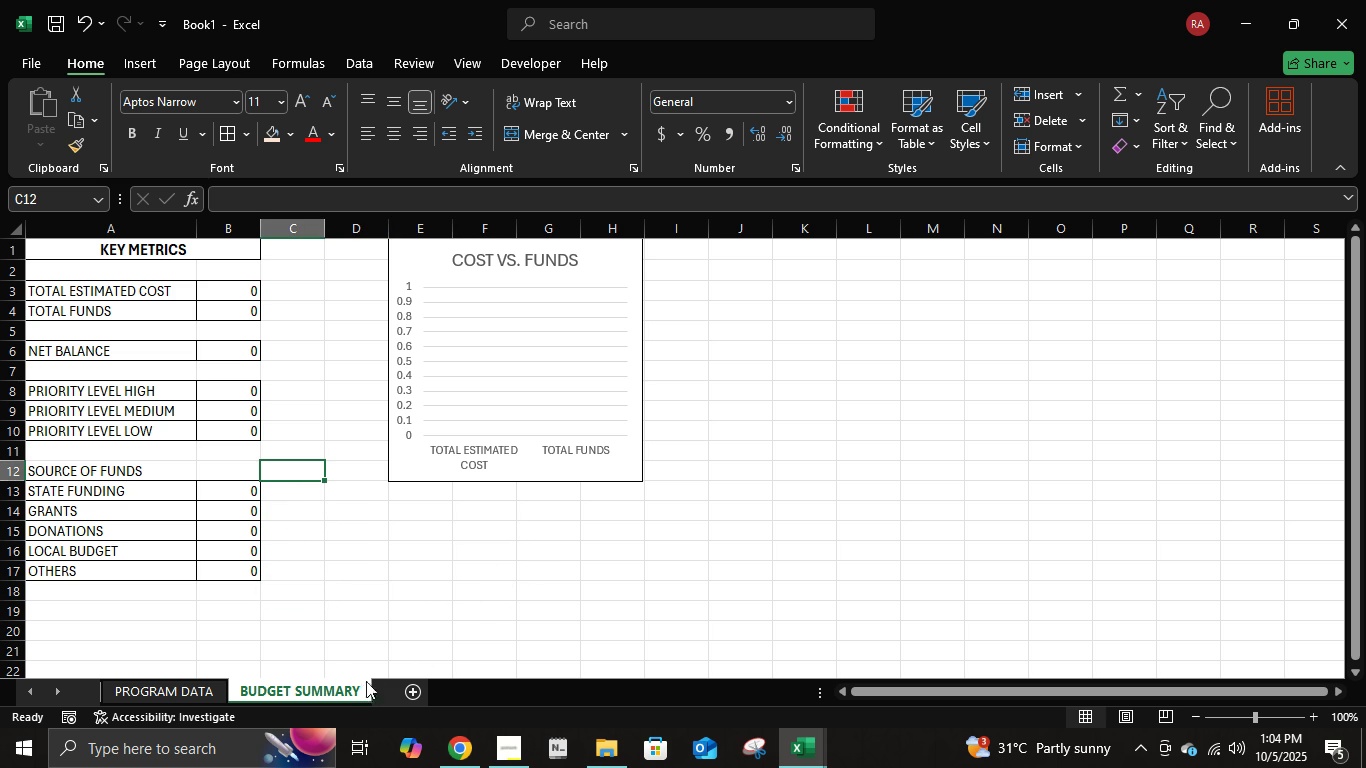 
mouse_move([668, 267])
 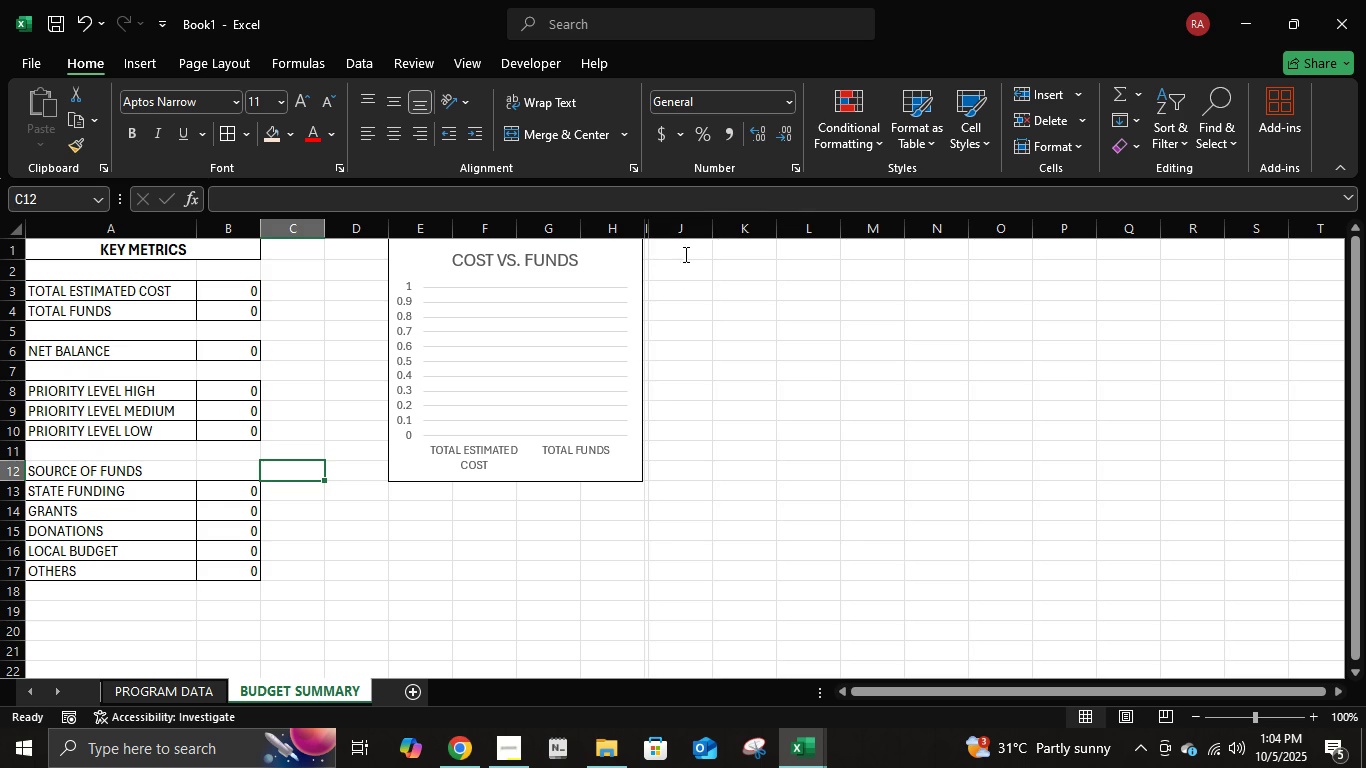 
double_click([684, 254])
 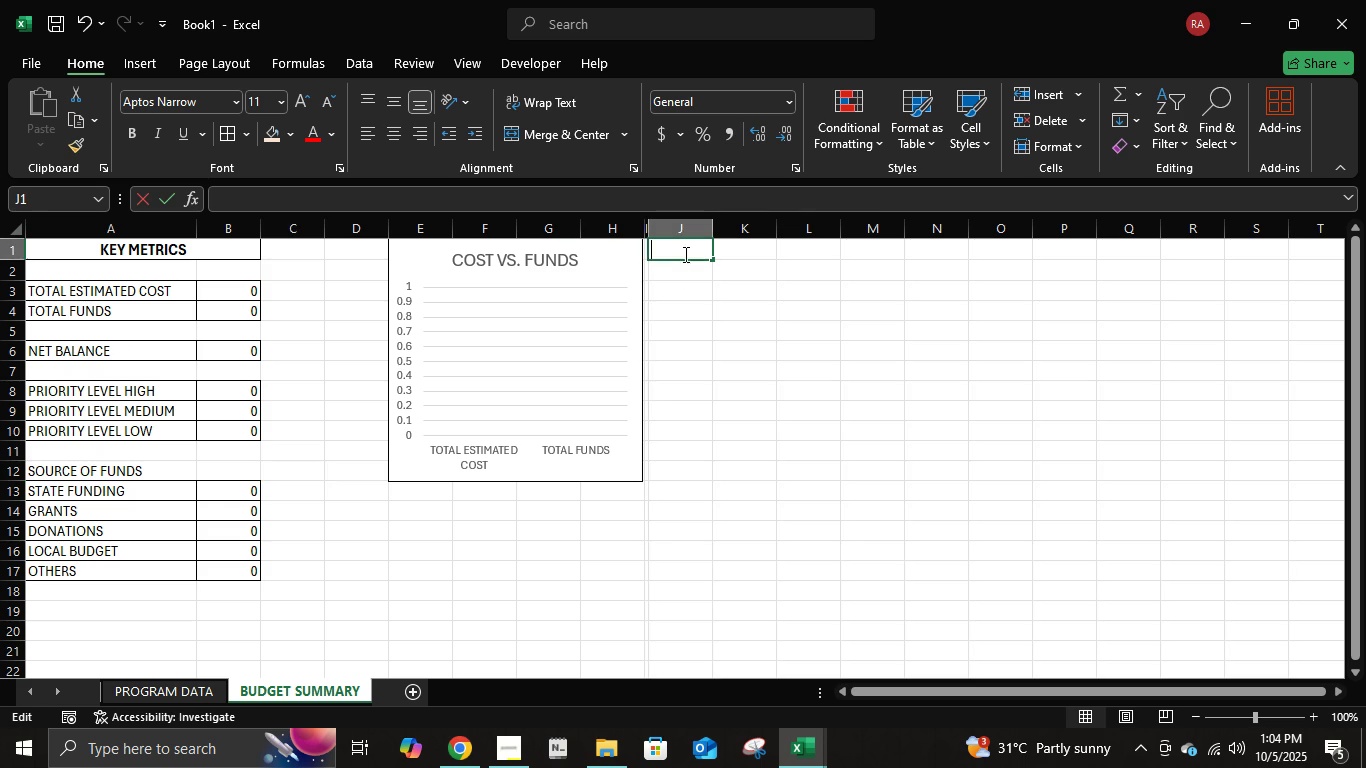 
triple_click([684, 254])
 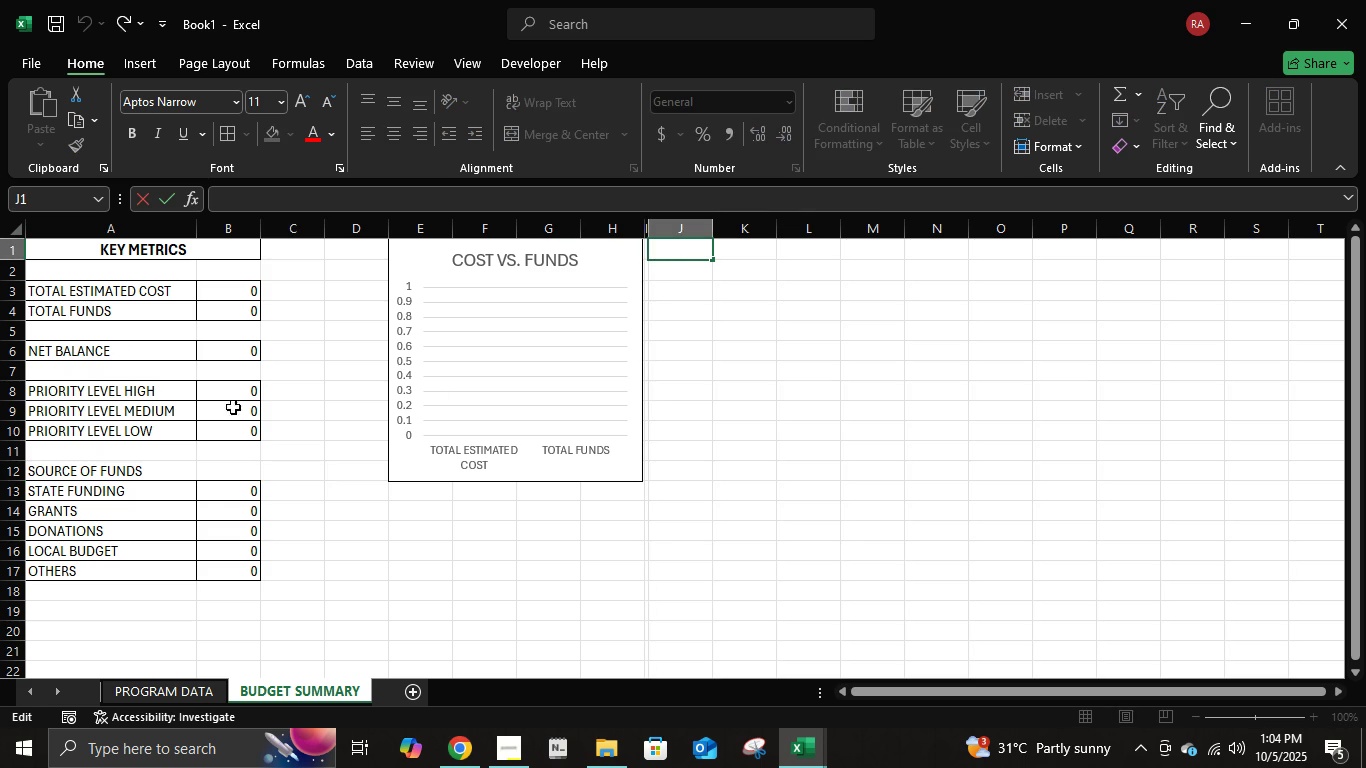 
left_click([249, 438])
 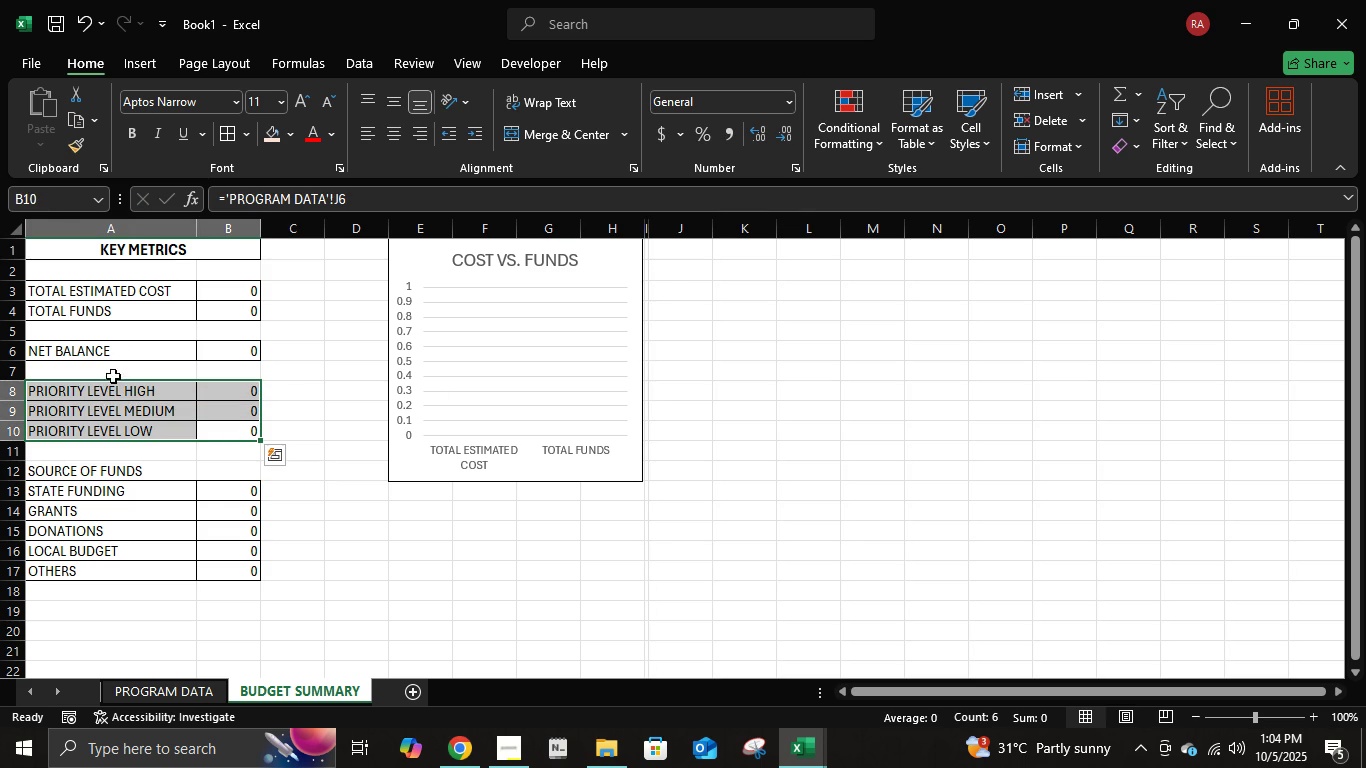 
left_click([151, 70])
 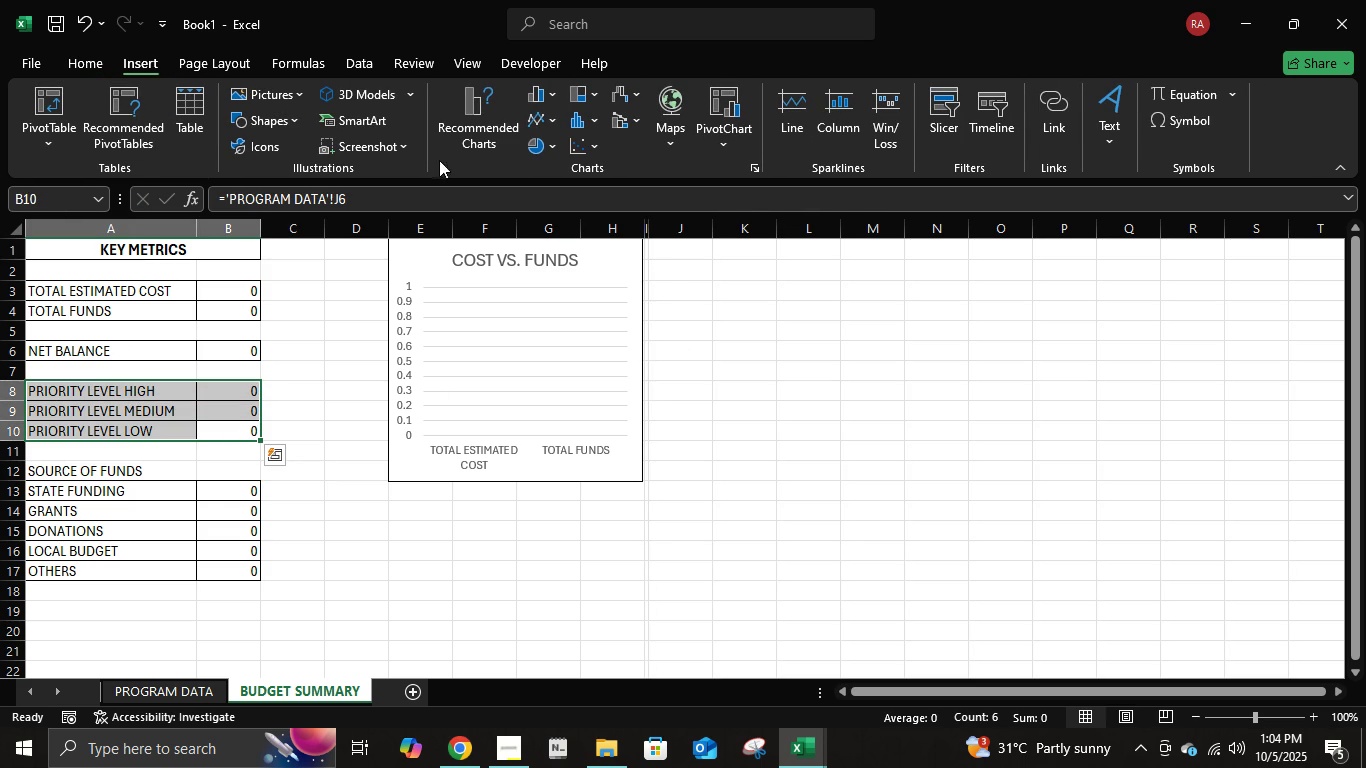 
mouse_move([535, 162])
 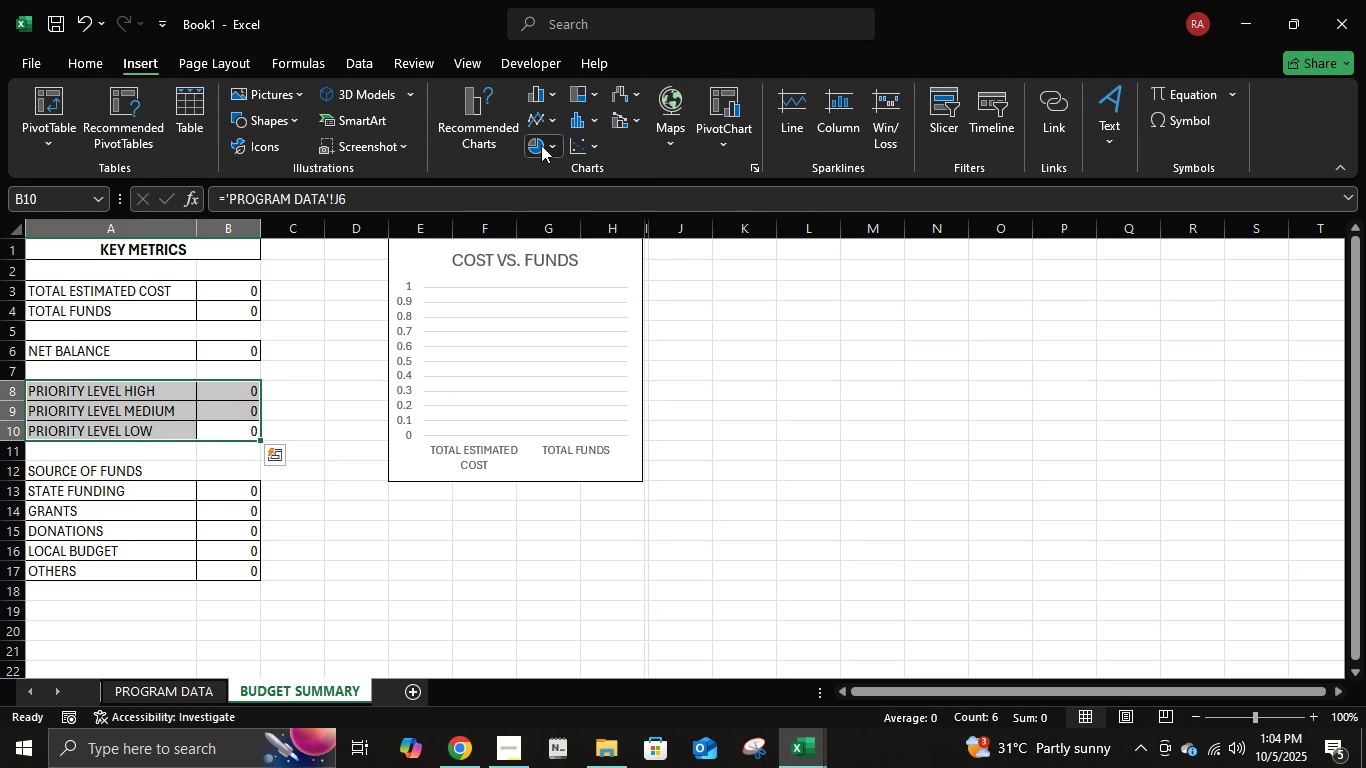 
left_click([541, 145])
 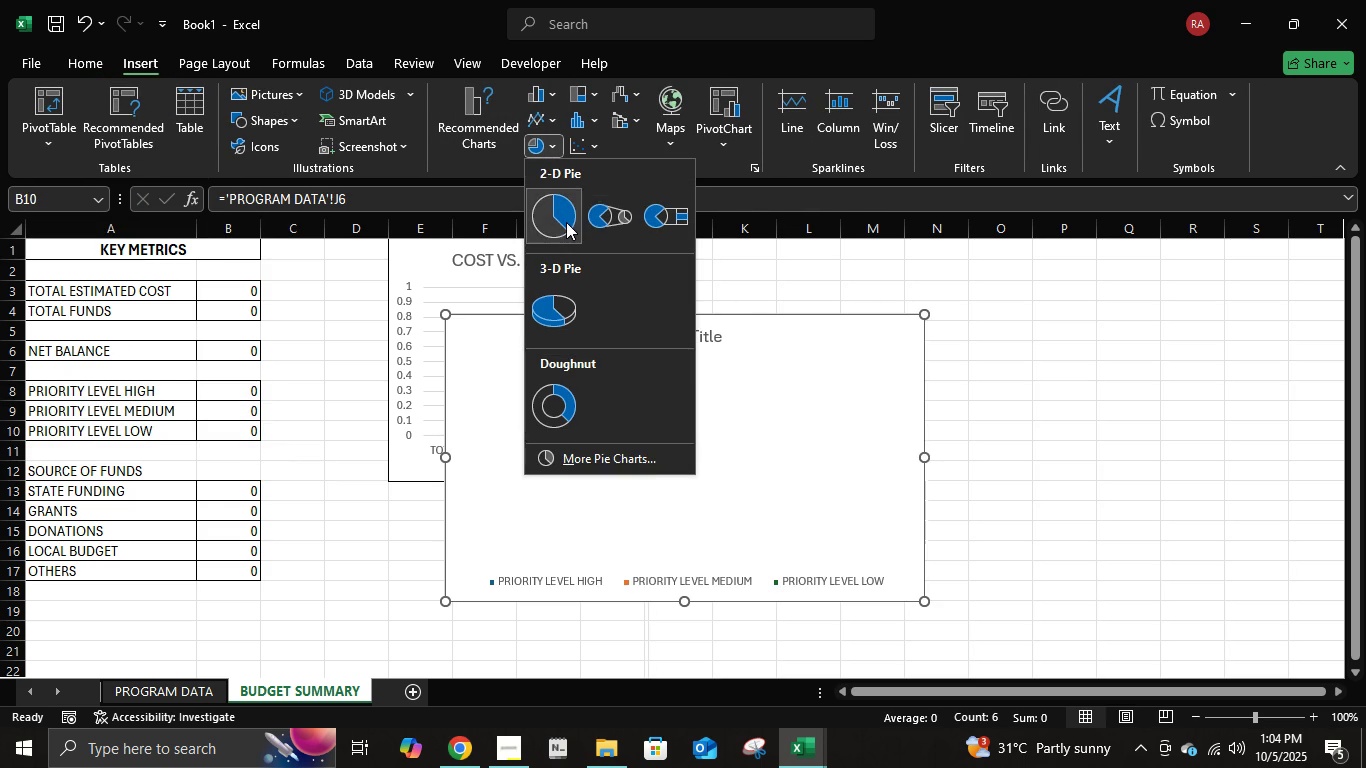 
left_click([566, 222])
 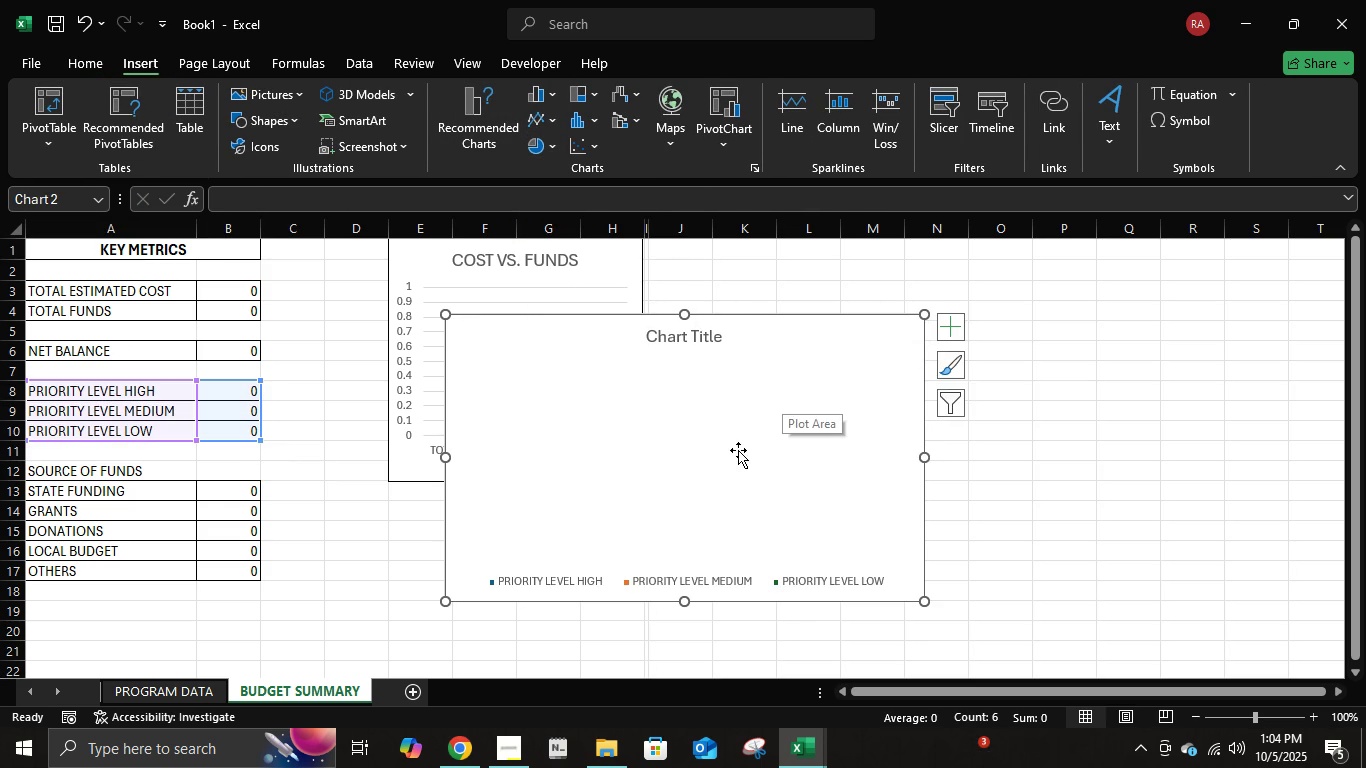 
left_click([738, 450])
 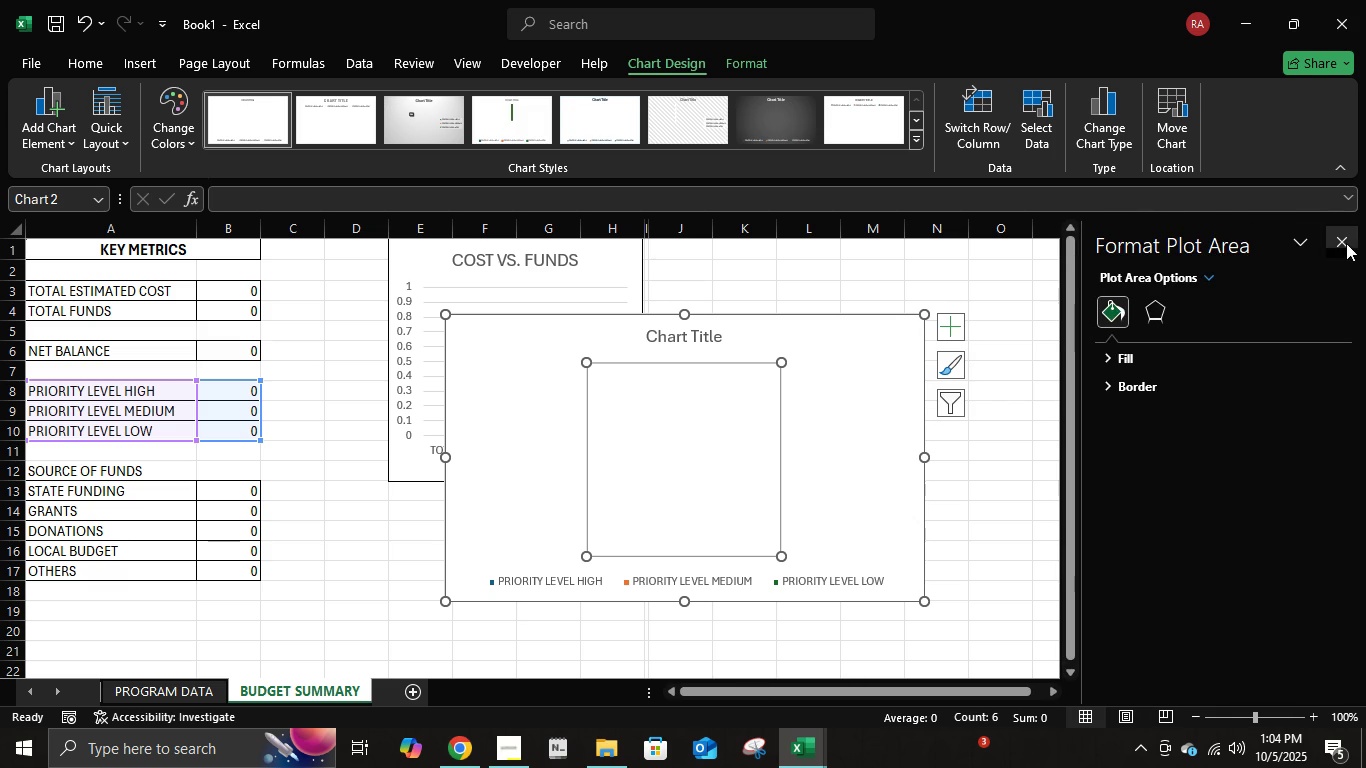 
double_click([1346, 243])
 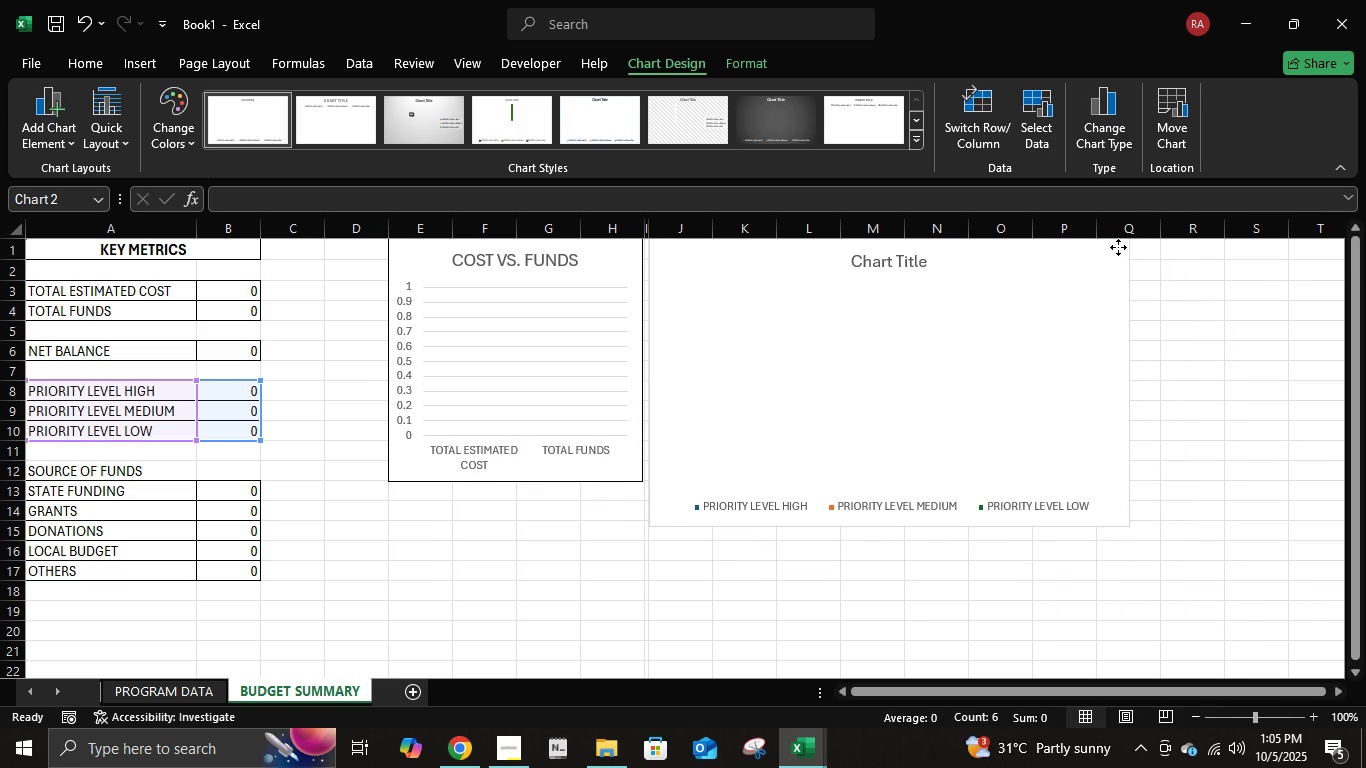 
mouse_move([1128, 303])
 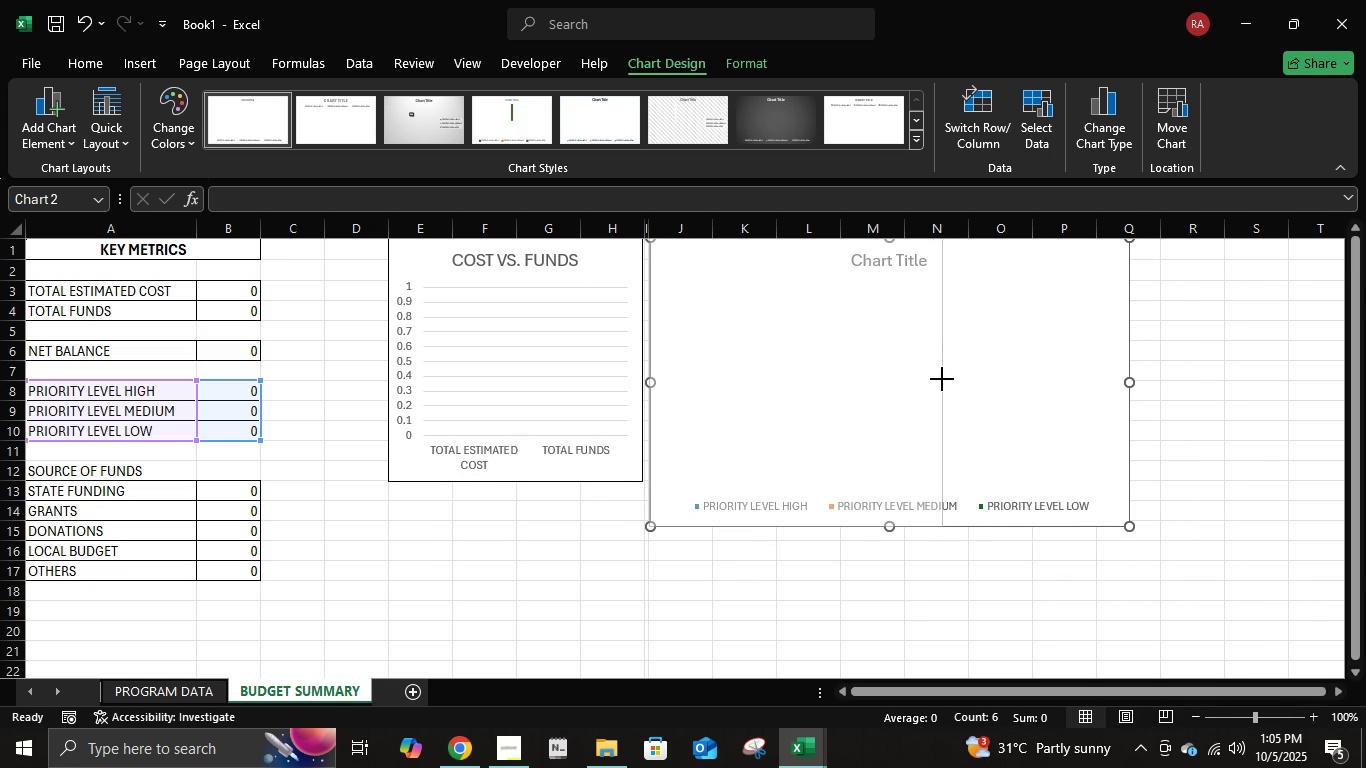 
wait(8.12)
 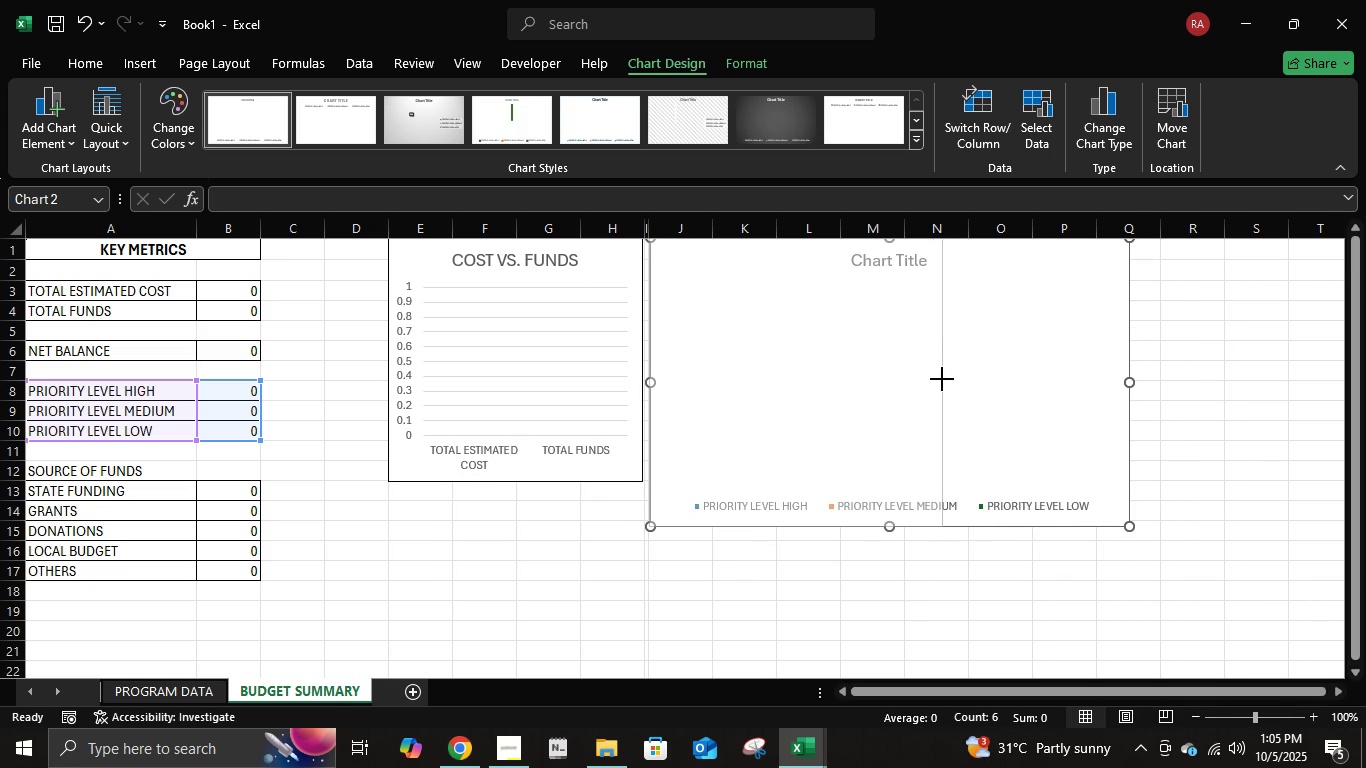 
left_click([1083, 499])
 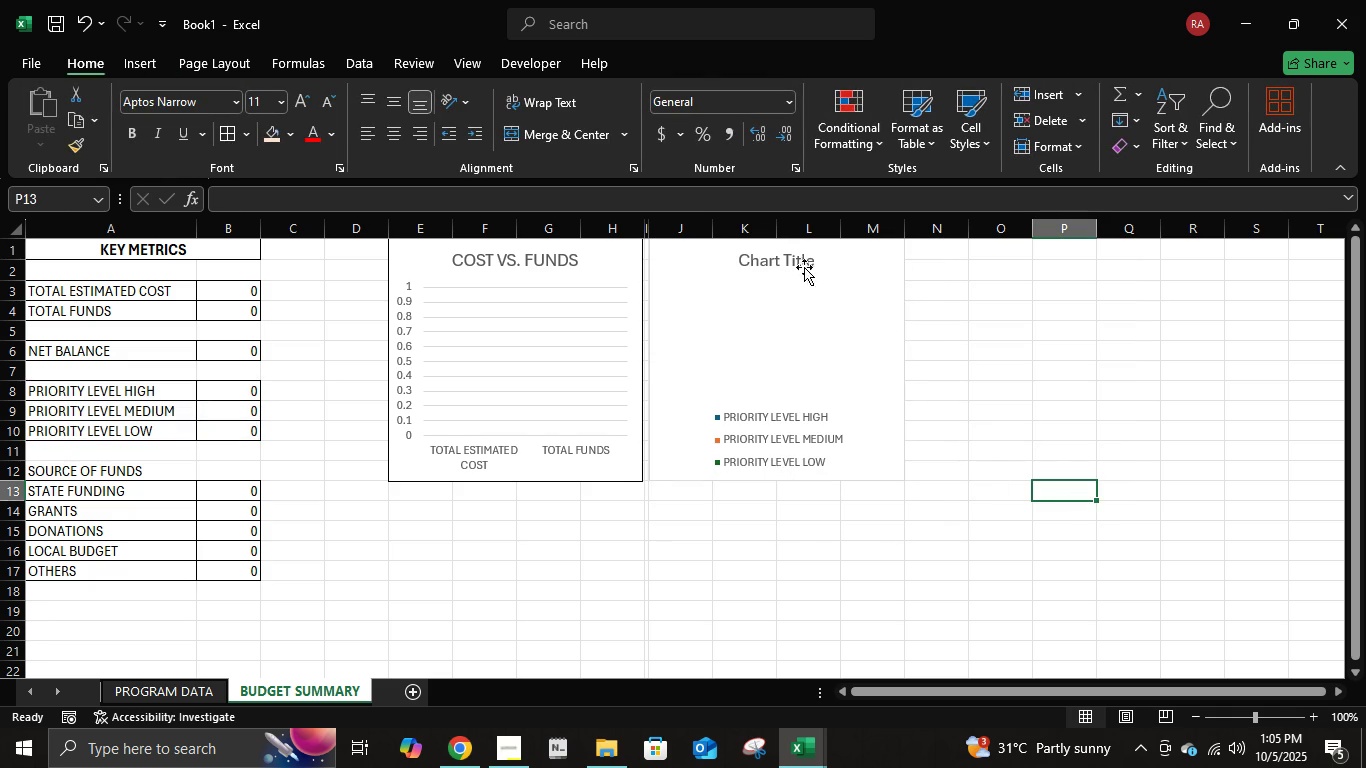 
left_click([794, 260])
 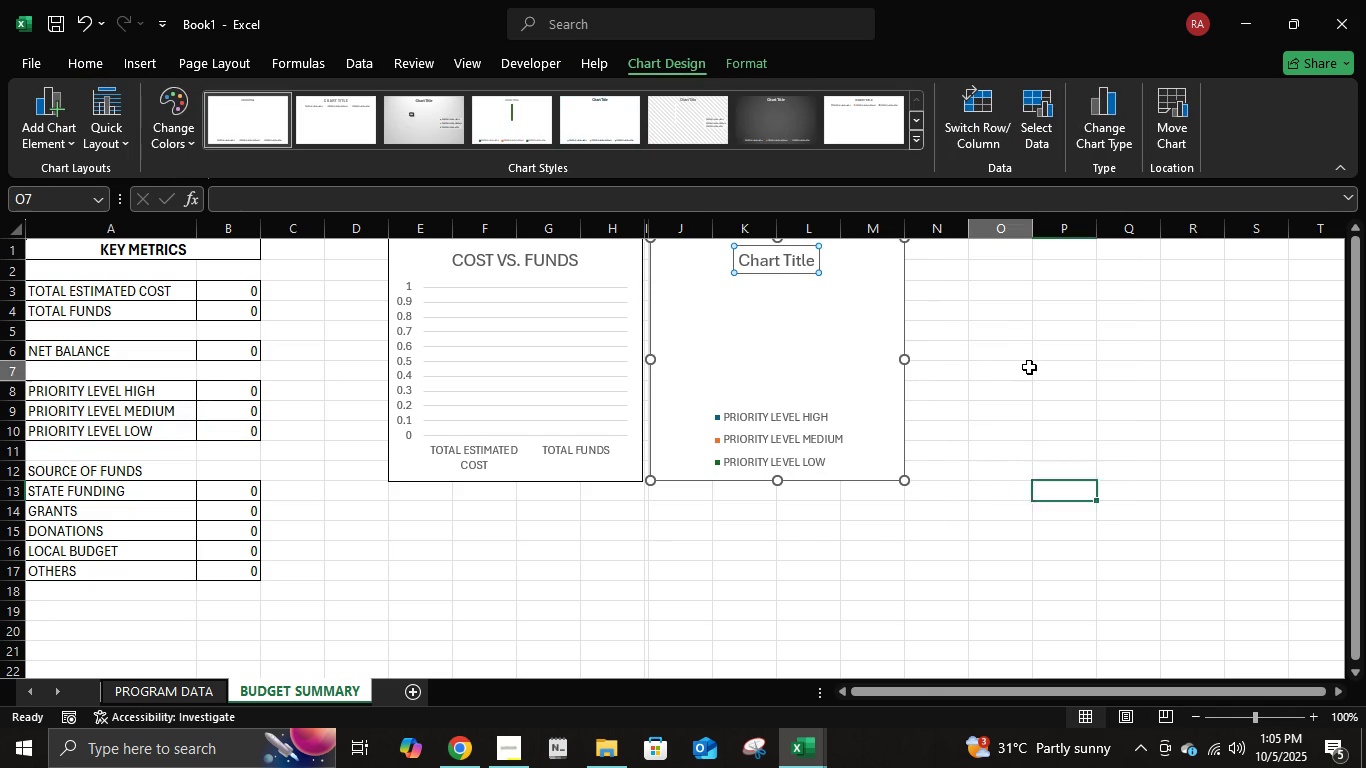 
left_click([1029, 367])
 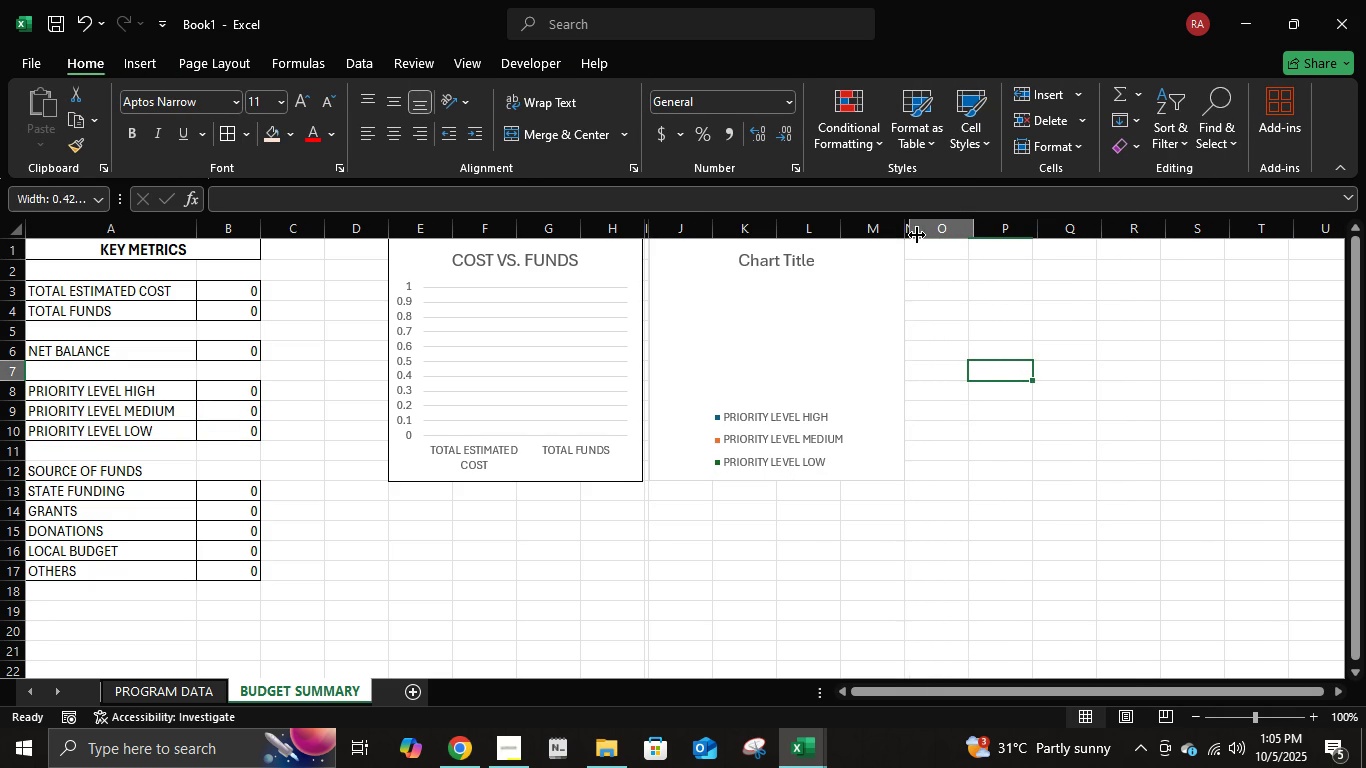 
wait(6.09)
 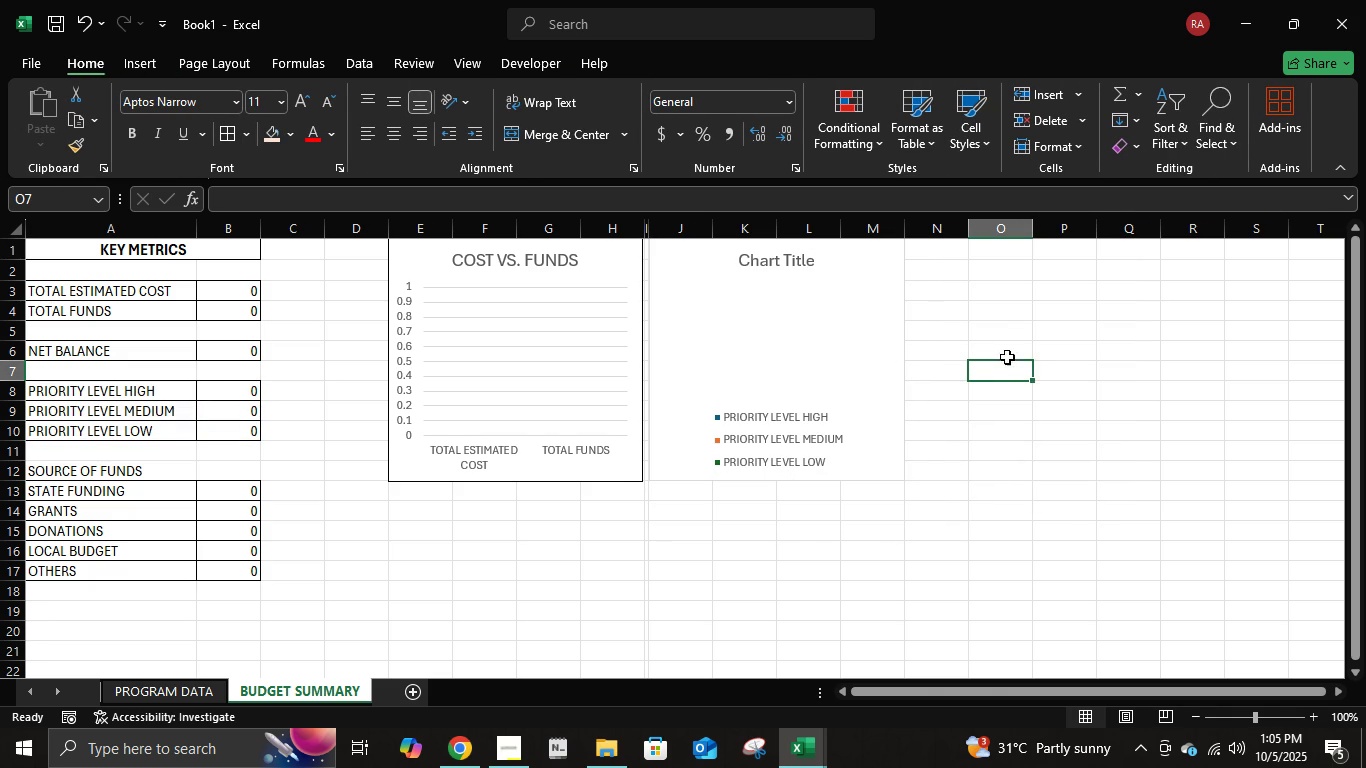 
left_click([936, 259])
 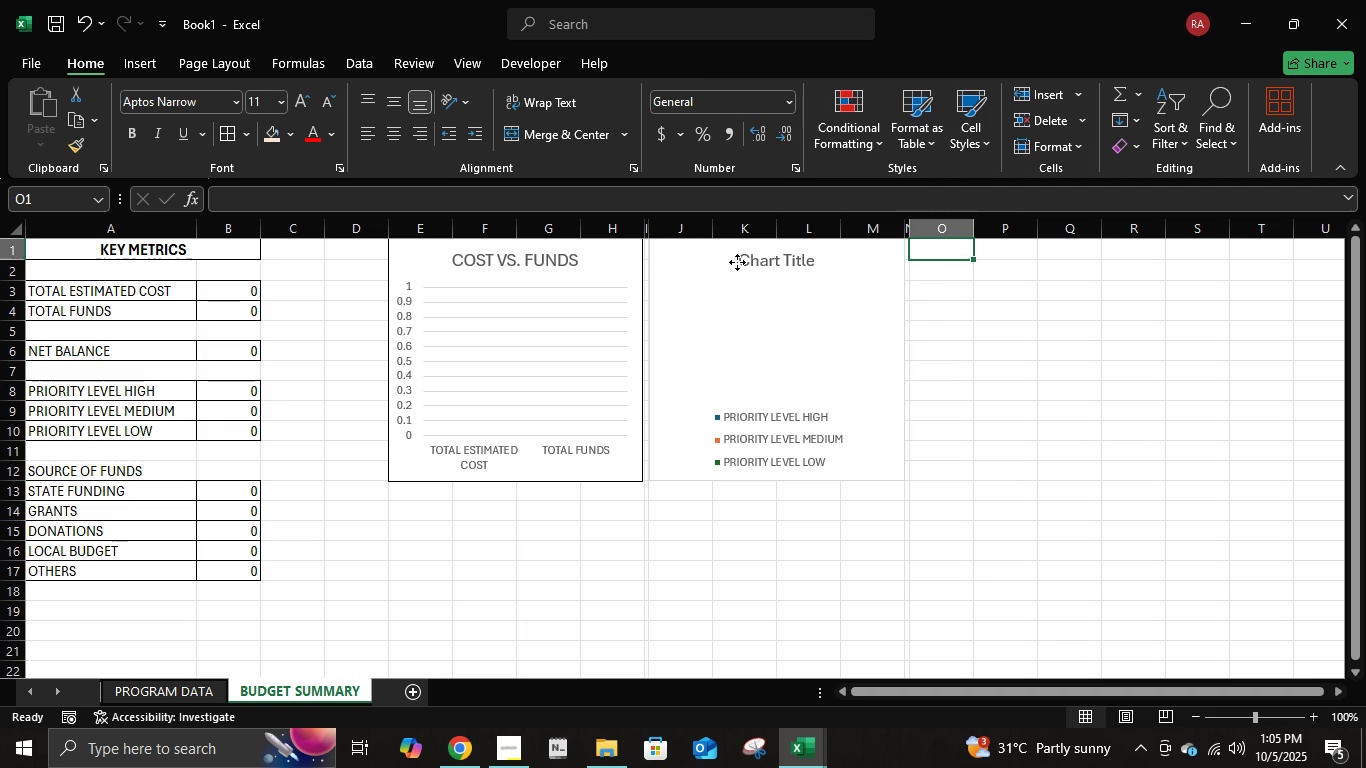 
left_click([737, 262])
 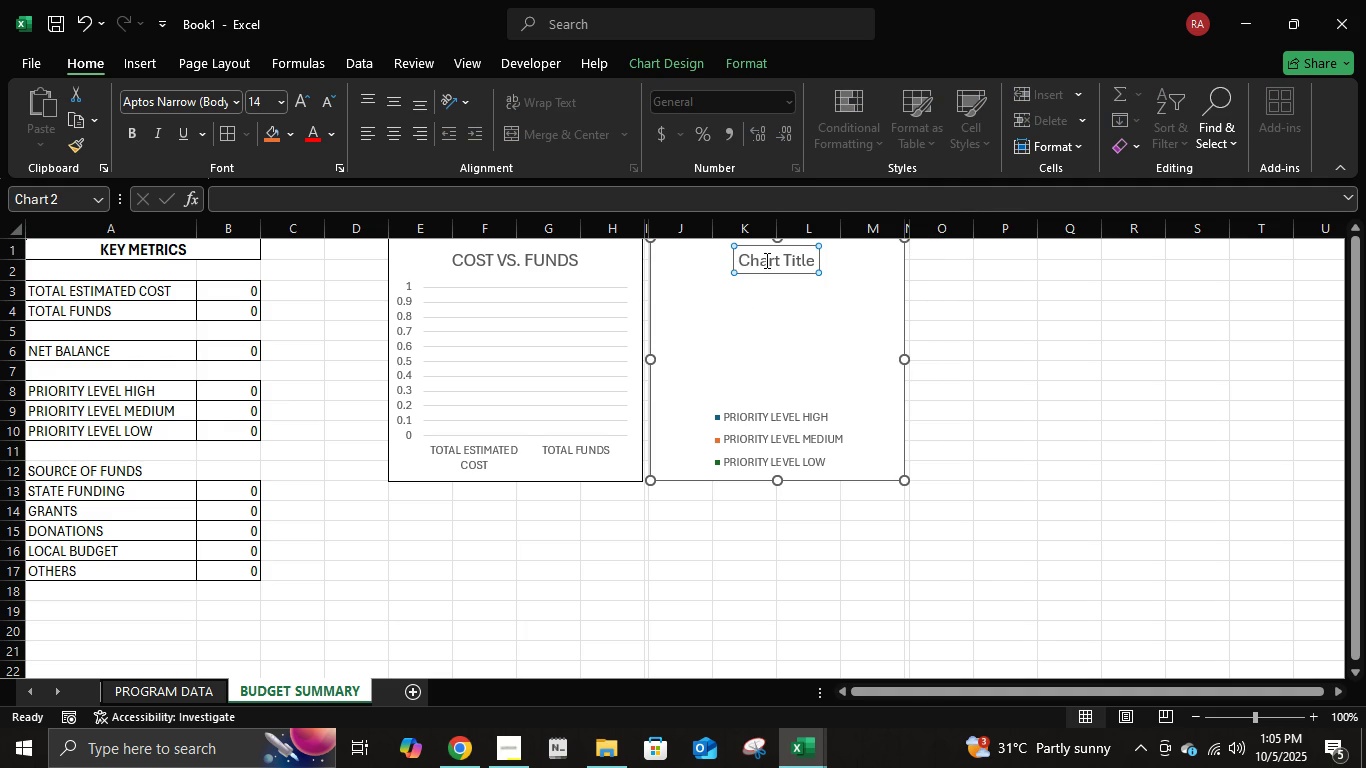 
double_click([765, 260])
 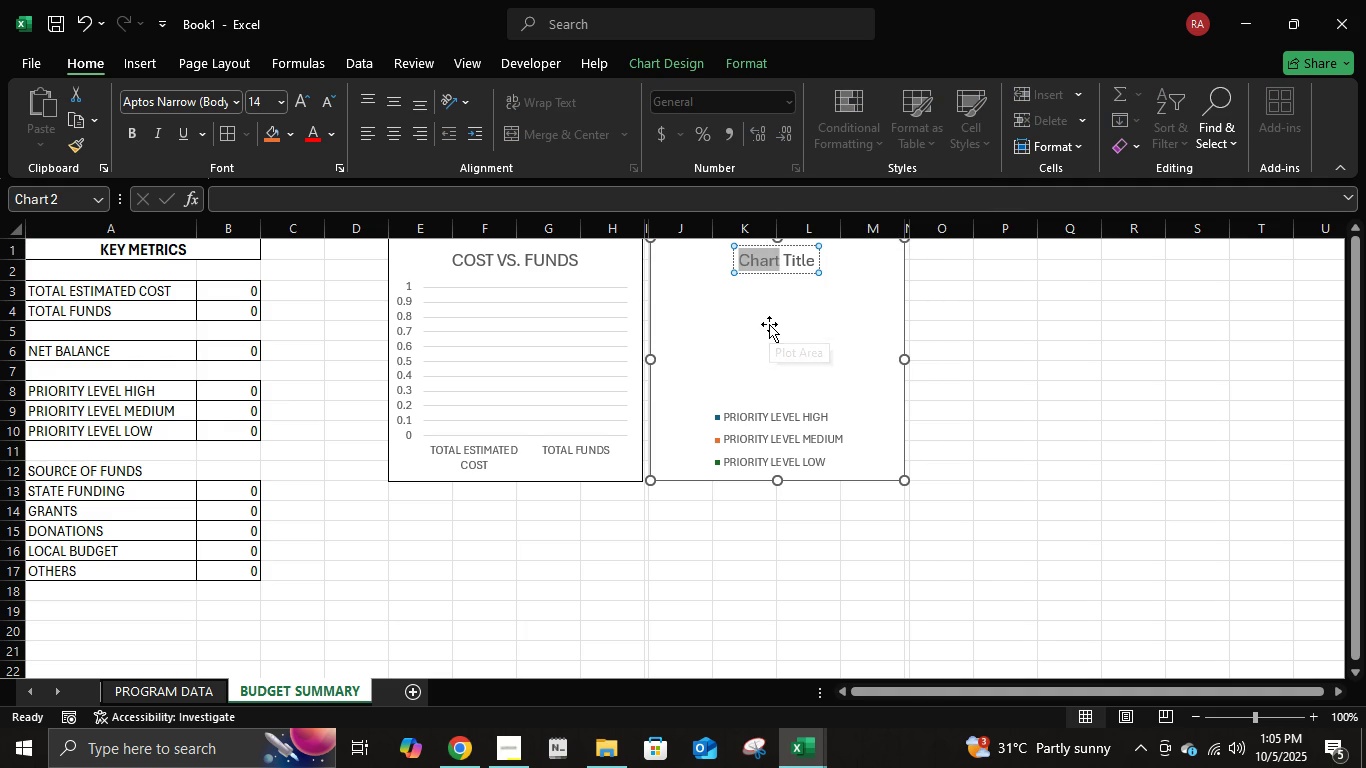 
key(Control+ControlLeft)
 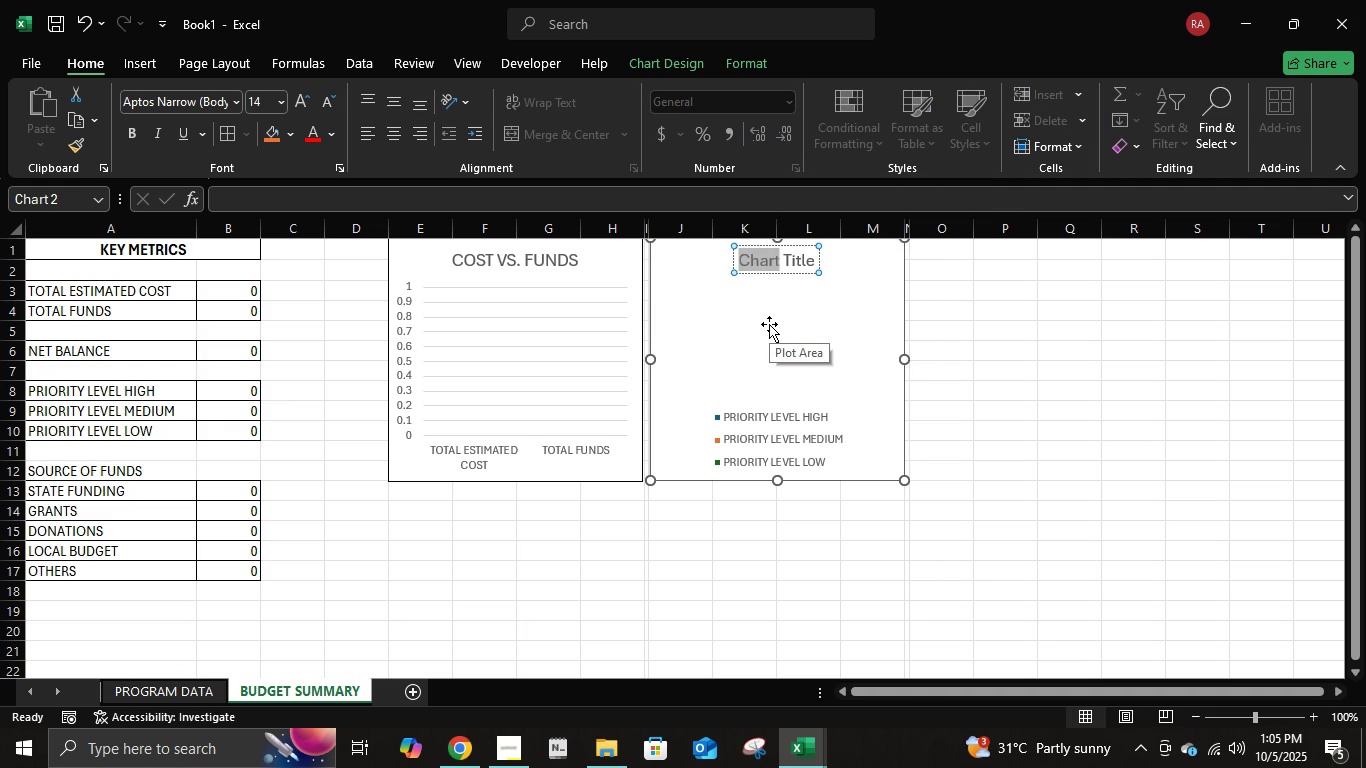 
key(Control+A)
 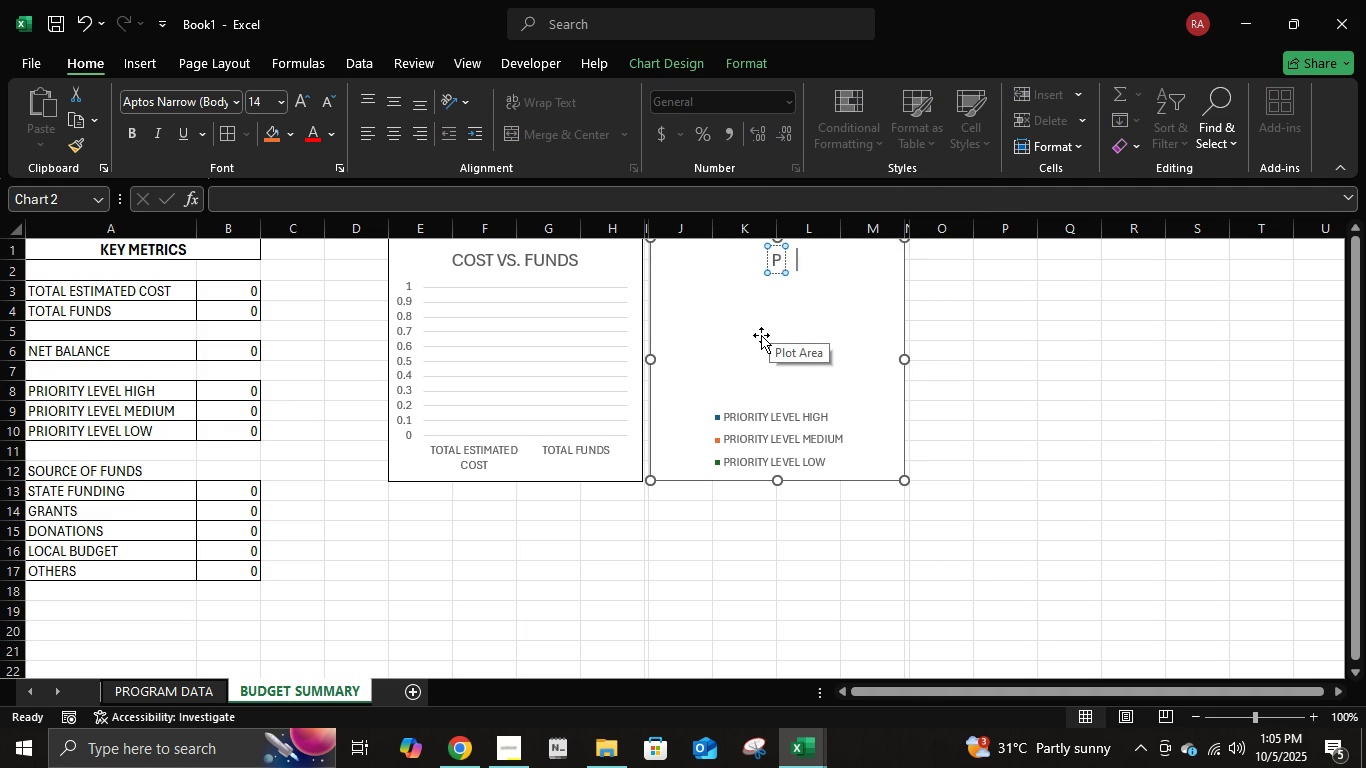 
type(priority level)
 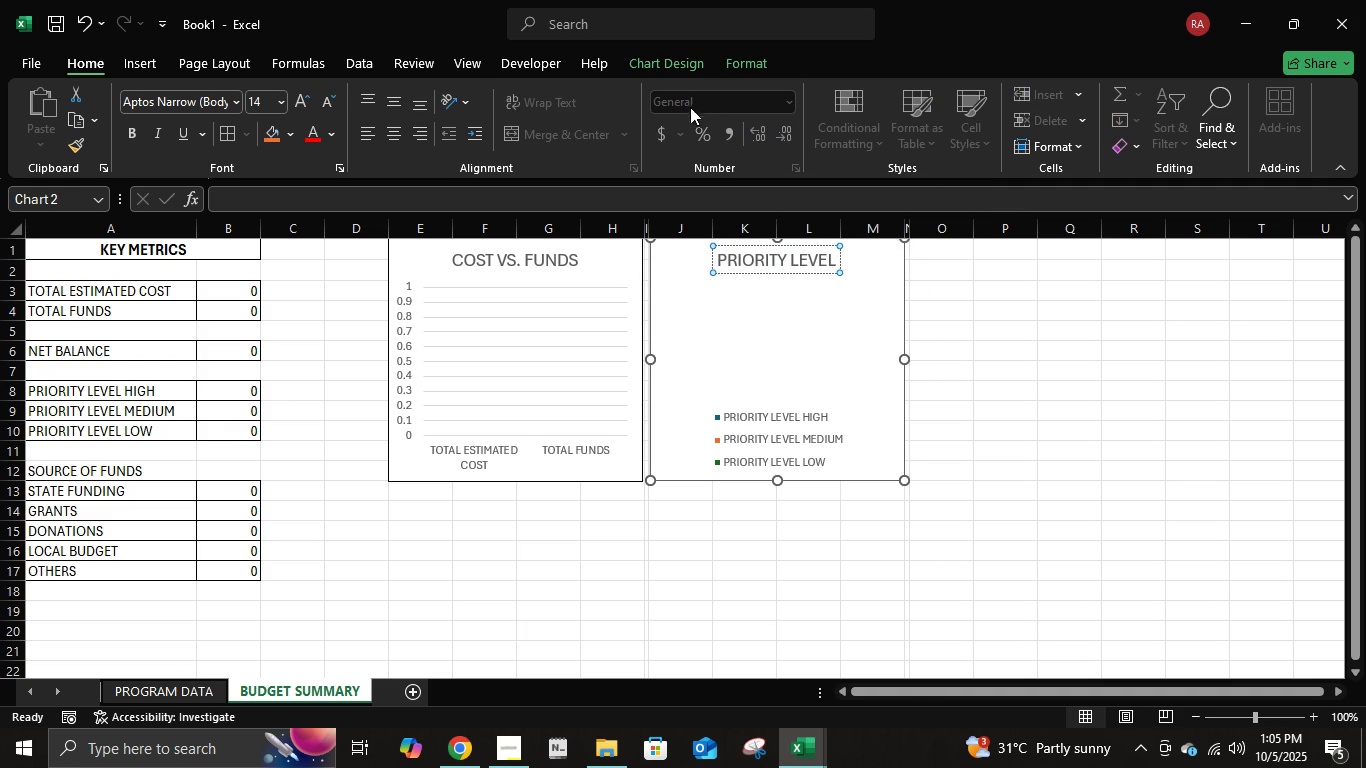 
left_click([741, 65])
 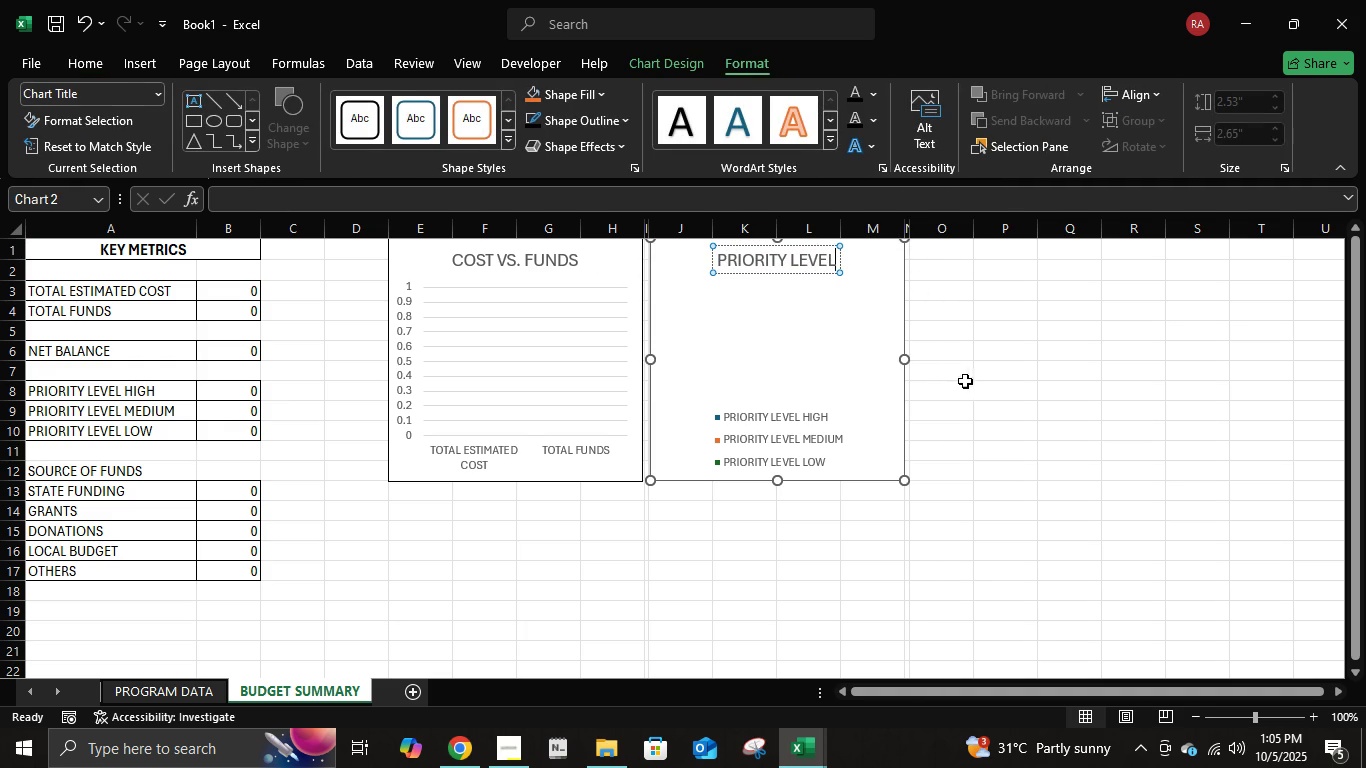 
left_click([1013, 367])
 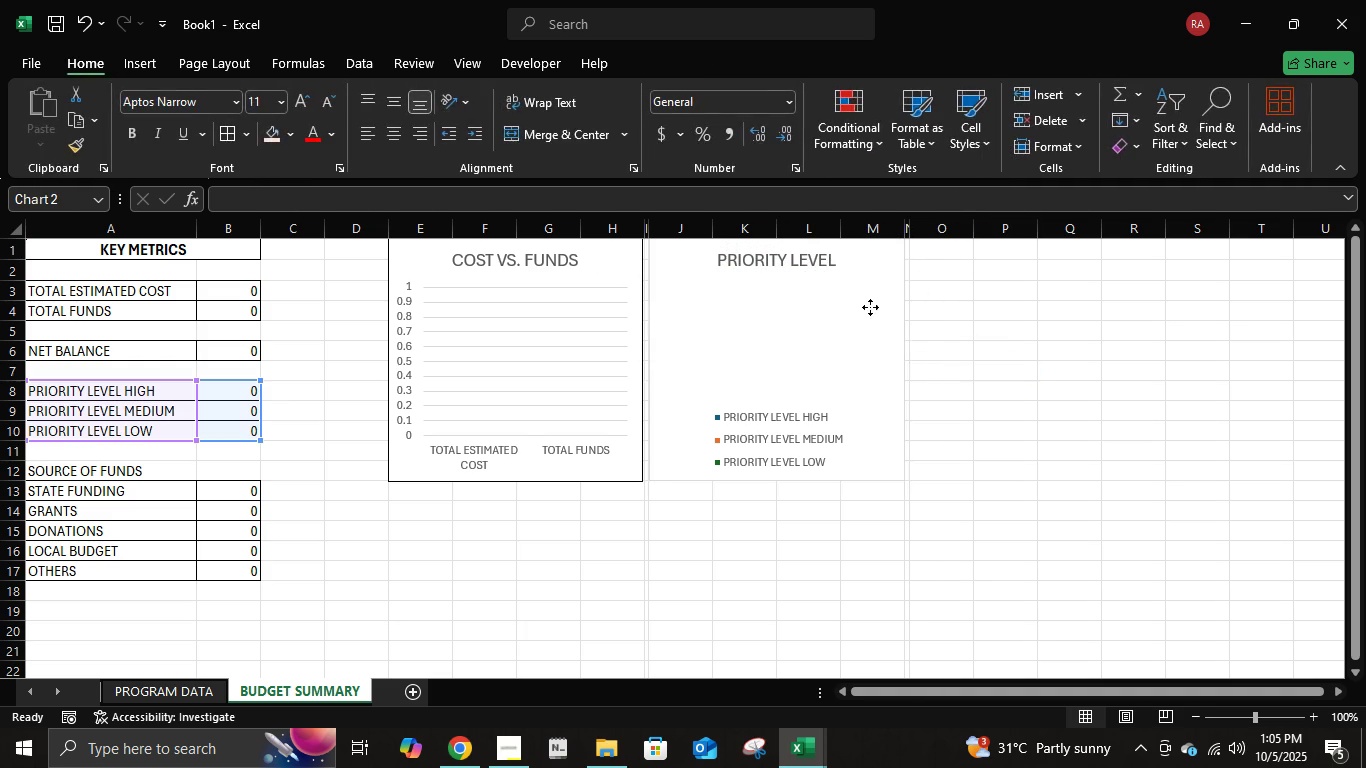 
left_click([870, 307])
 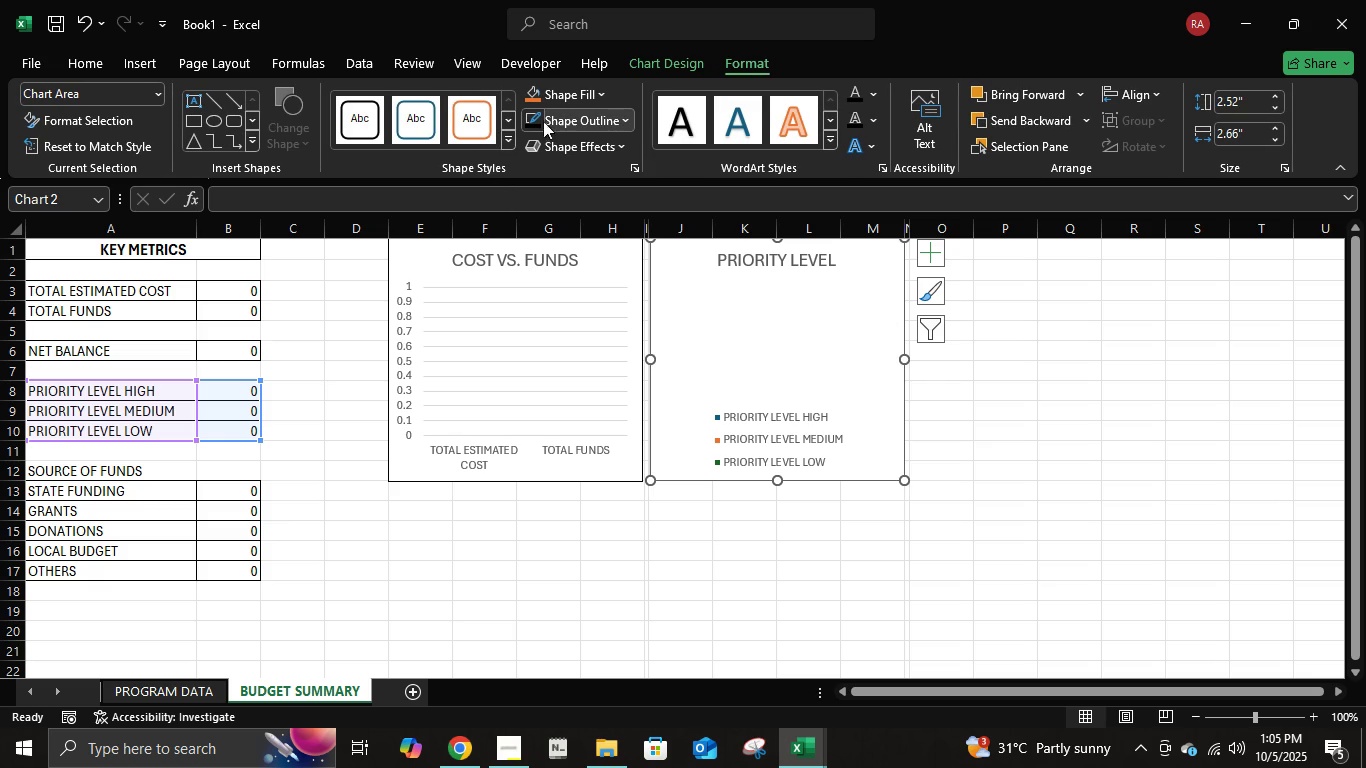 
left_click([533, 119])
 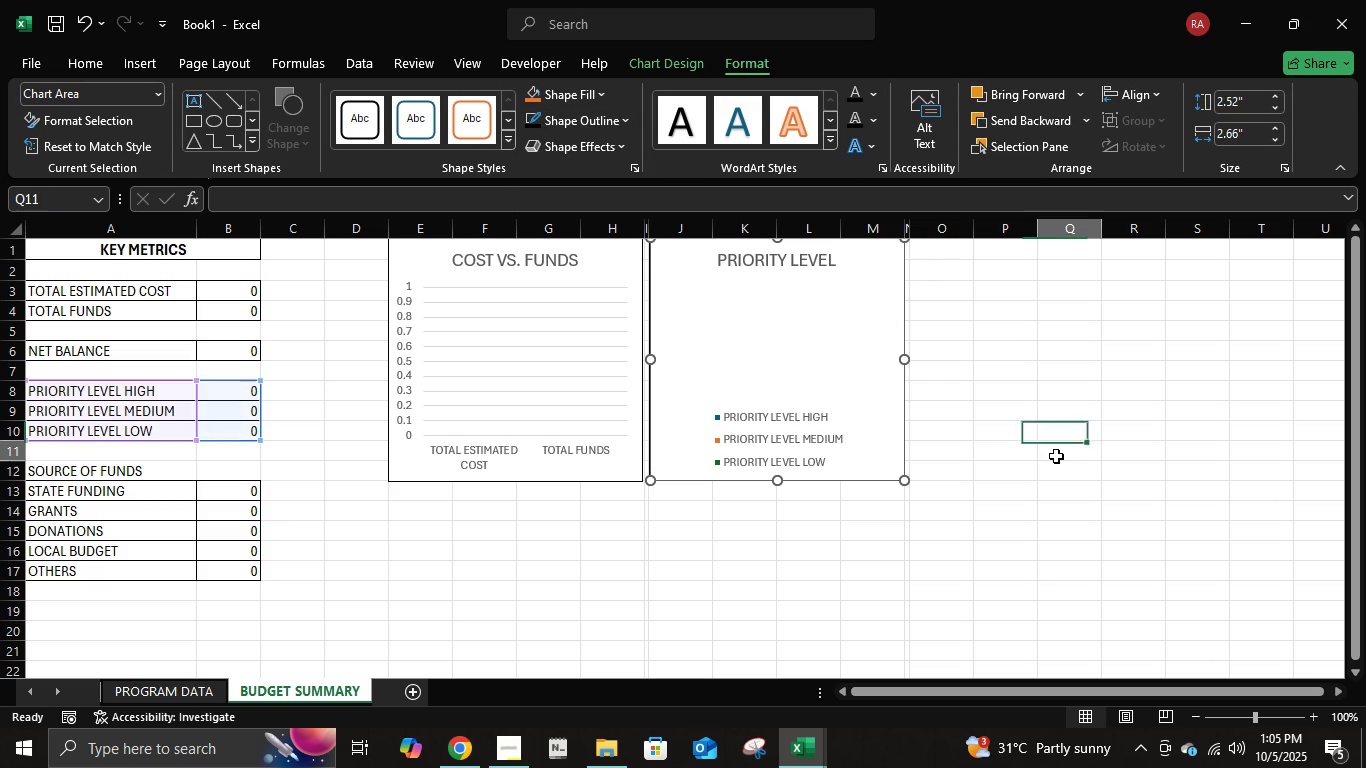 
left_click([1056, 456])
 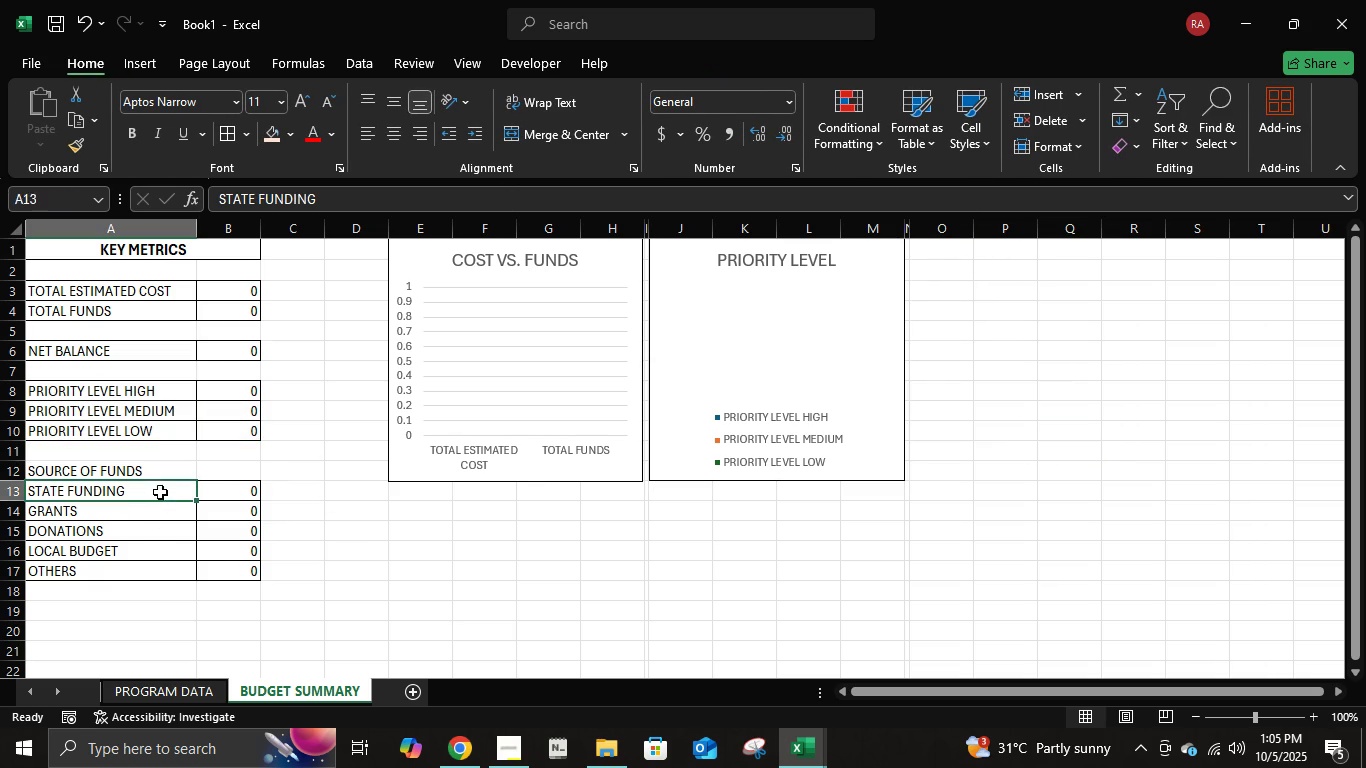 
wait(9.37)
 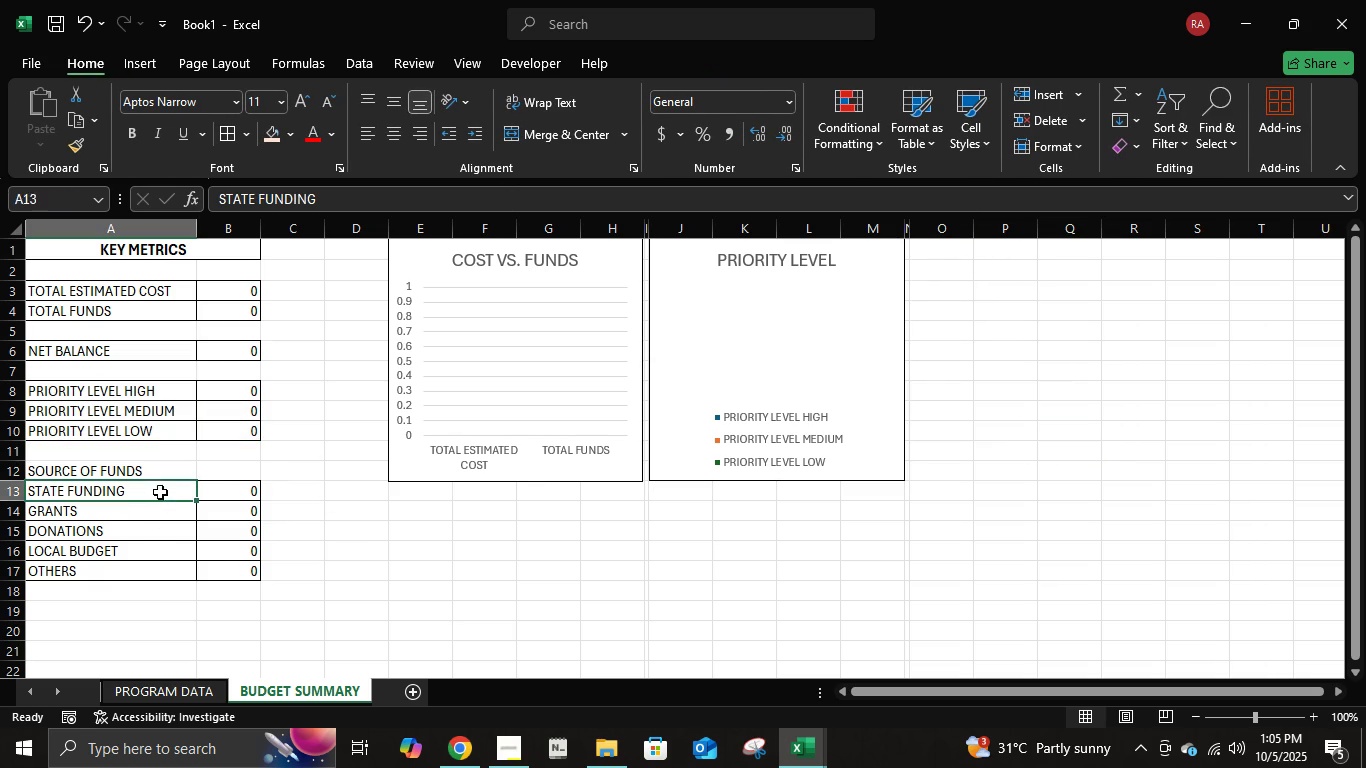 
left_click([142, 63])
 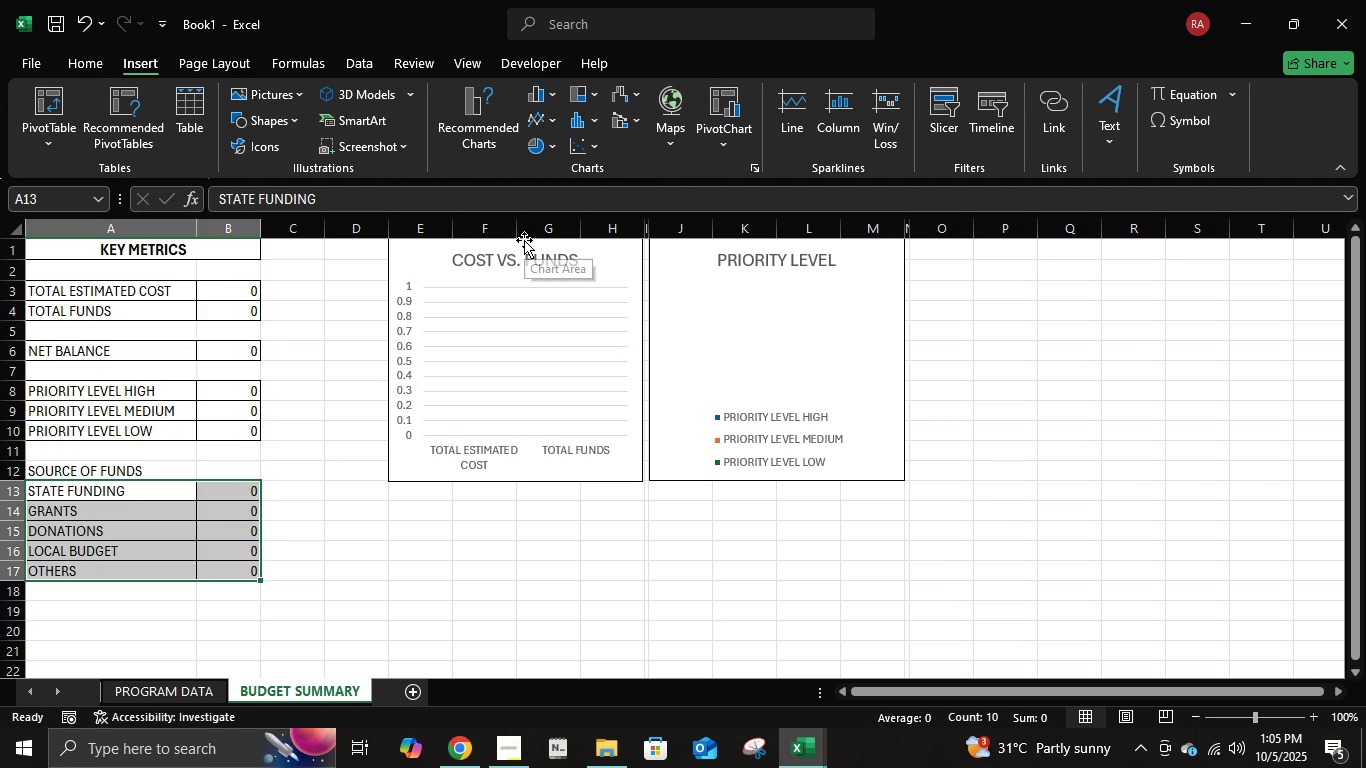 
wait(11.15)
 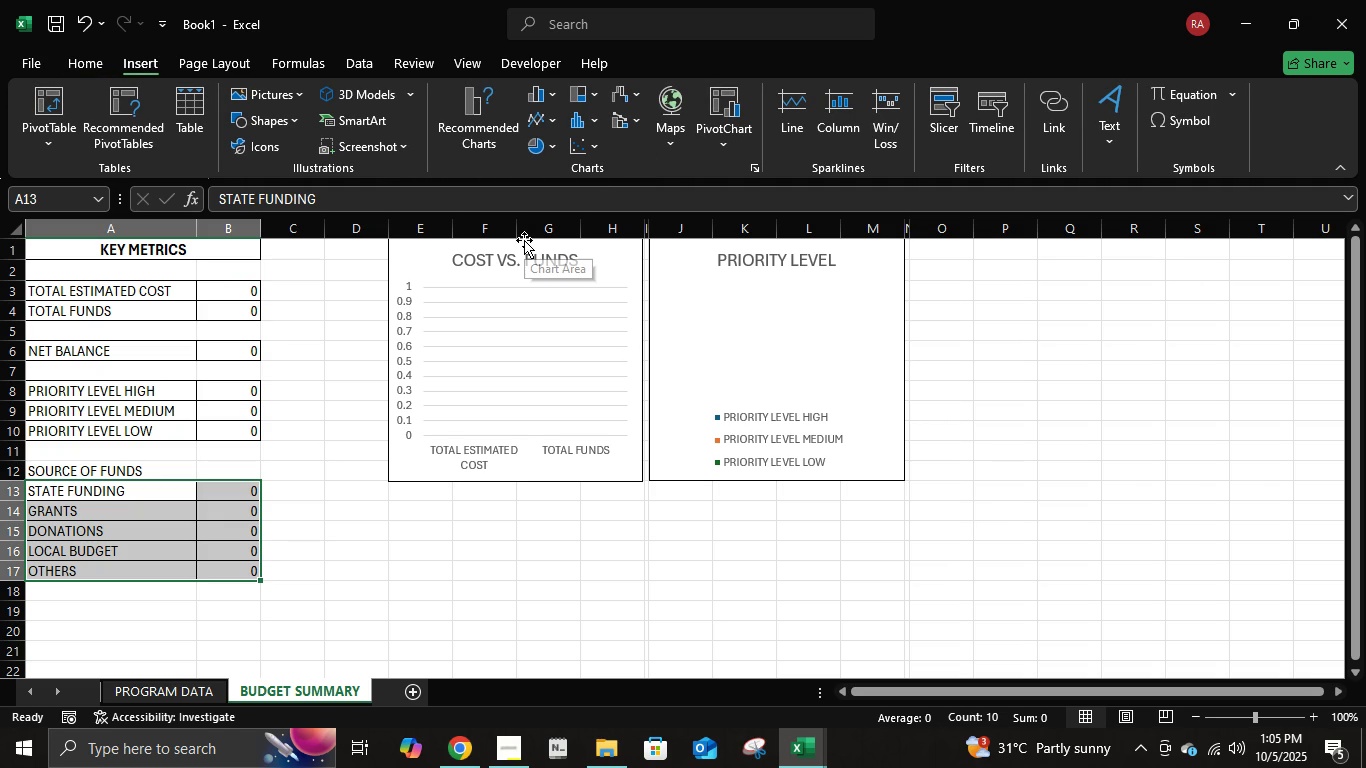 
double_click([550, 89])
 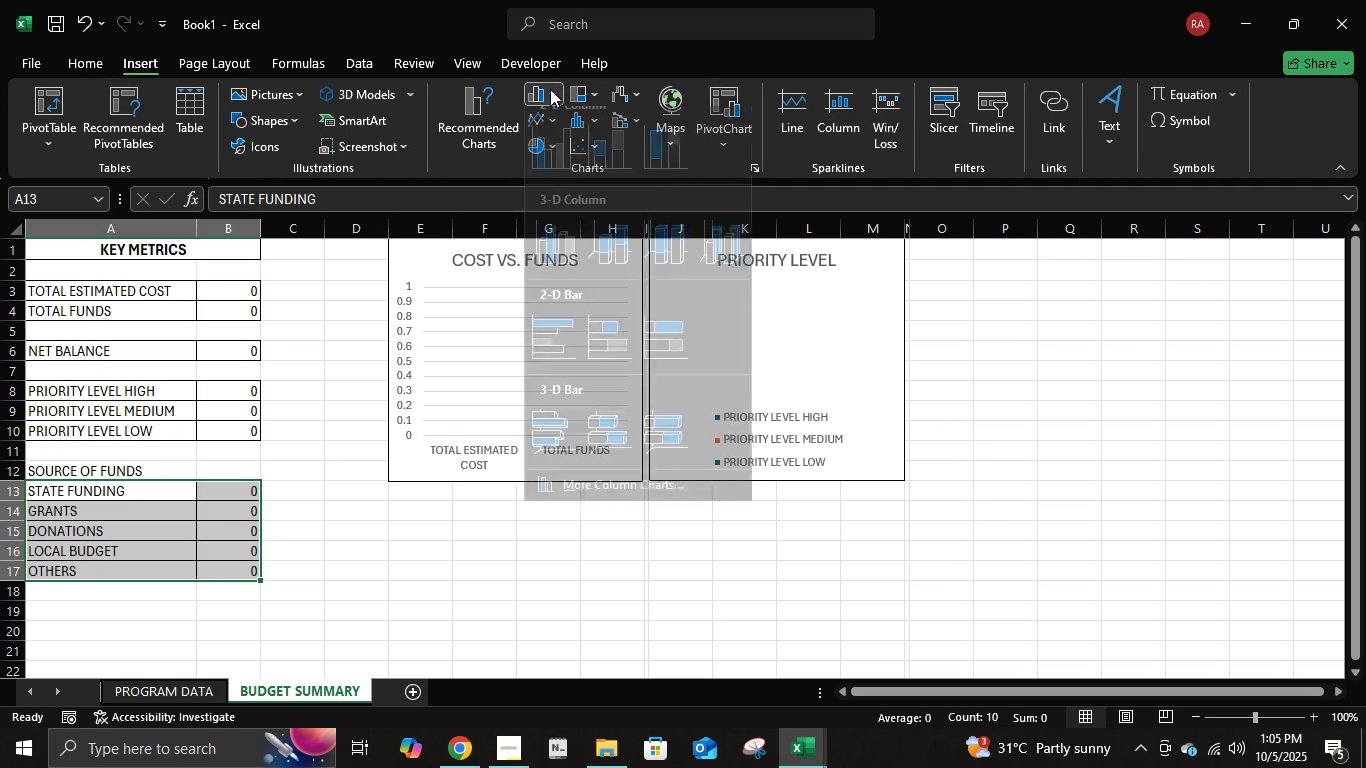 
triple_click([550, 89])